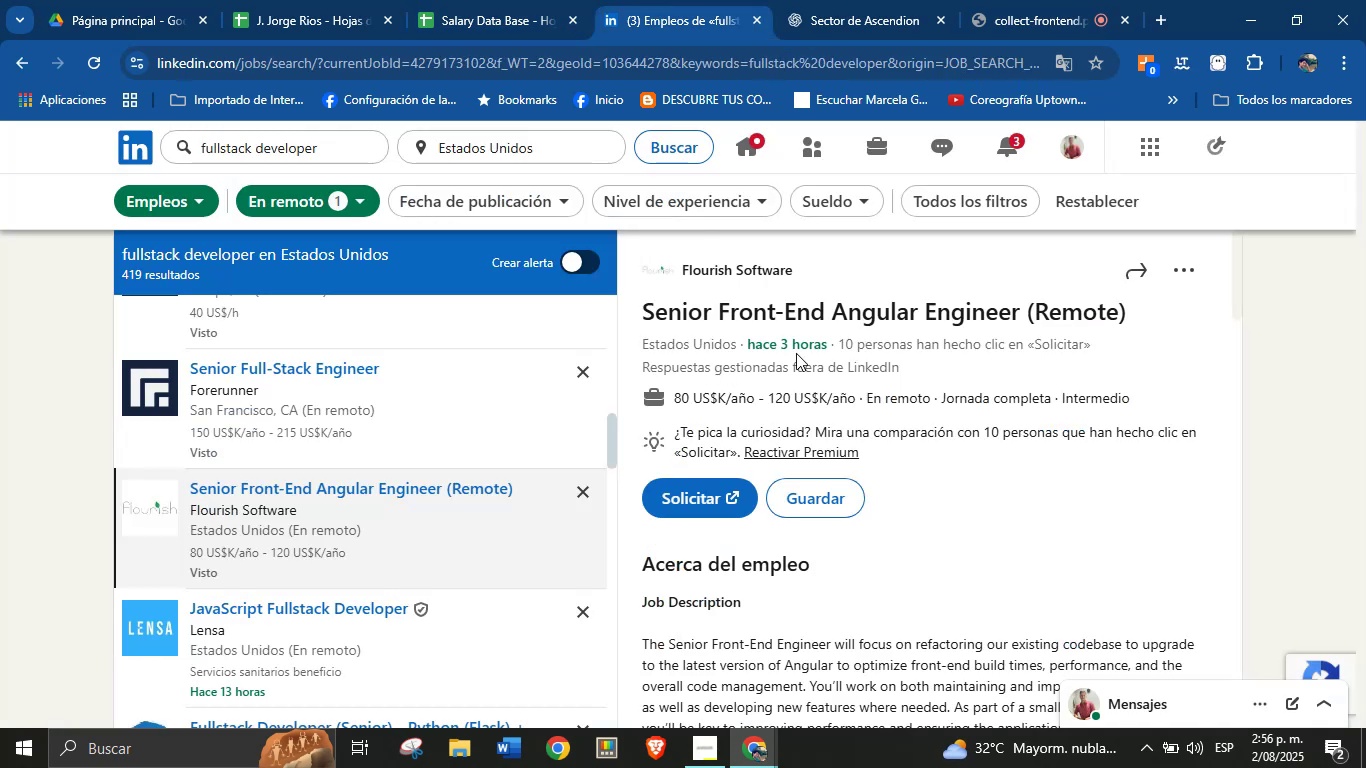 
left_click([844, 0])
 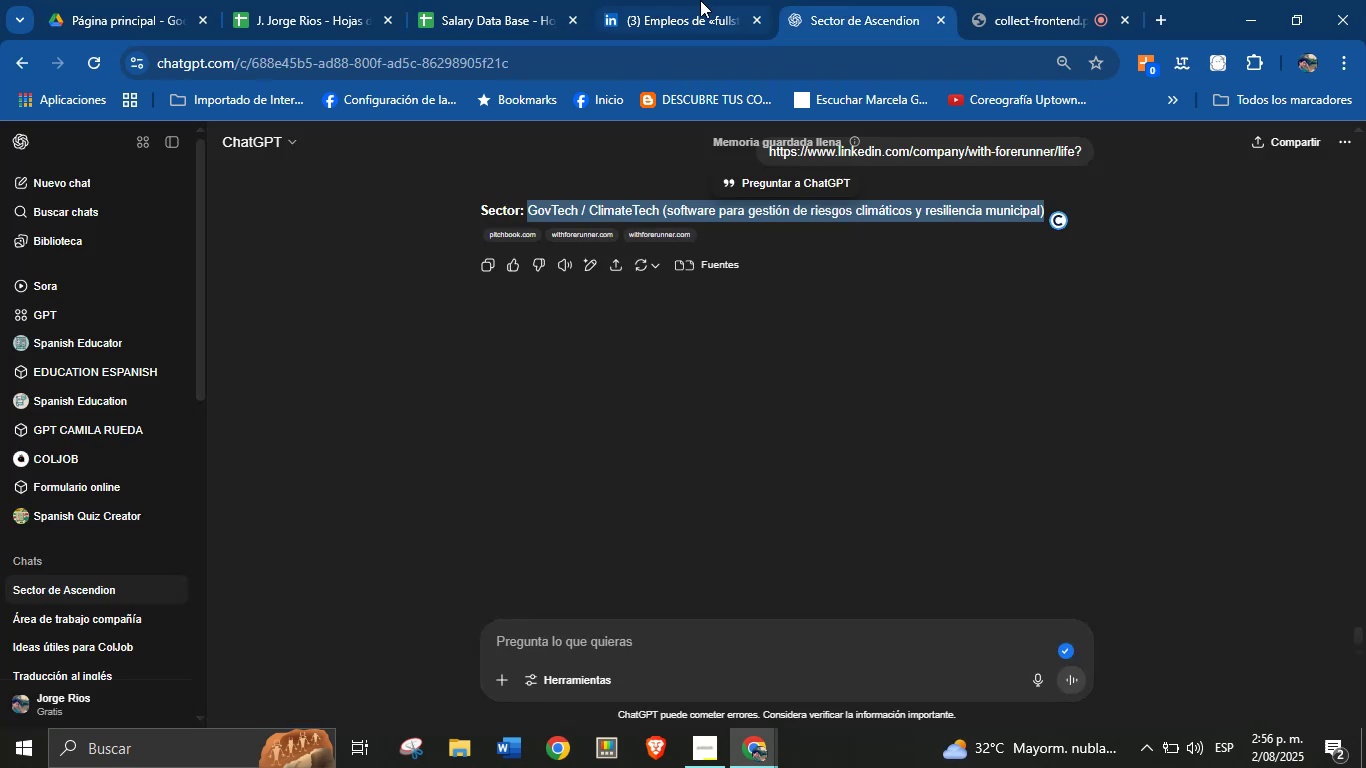 
left_click([700, 0])
 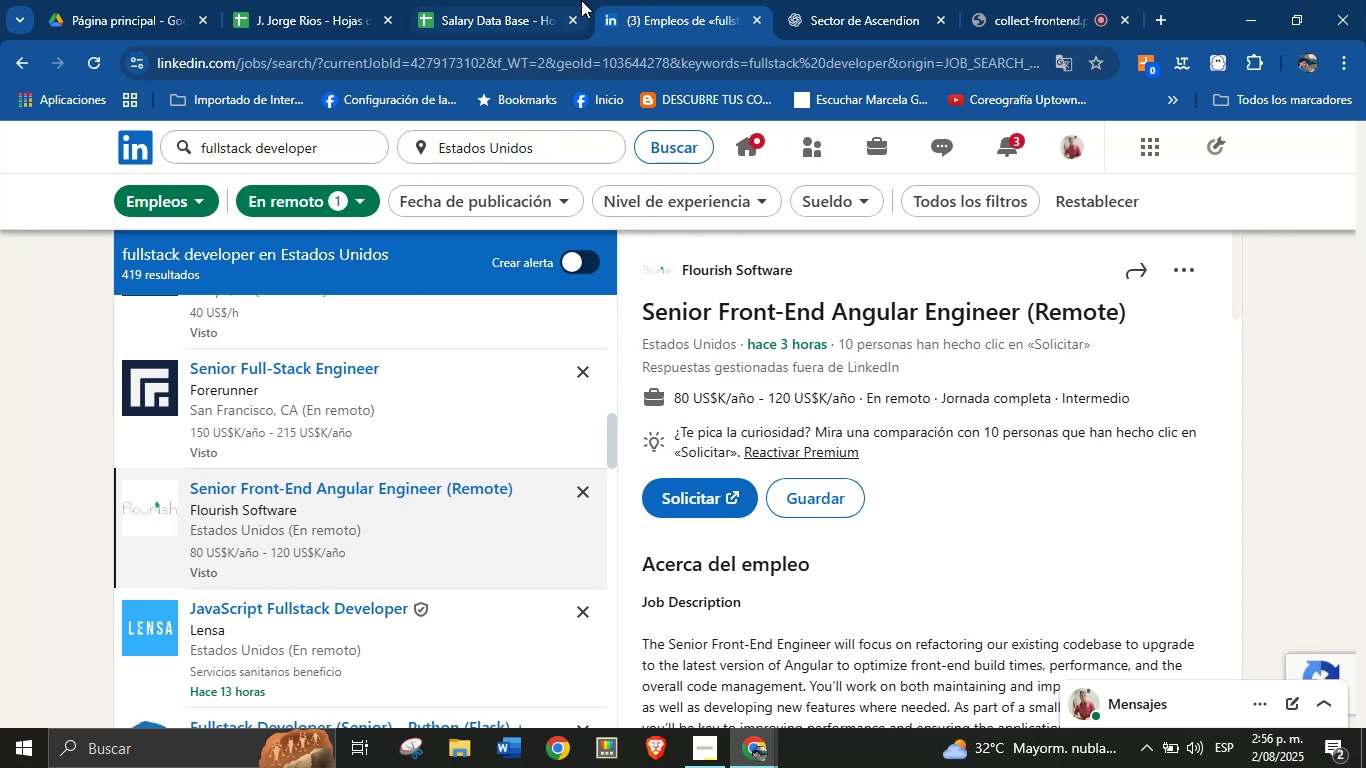 
right_click([715, 266])
 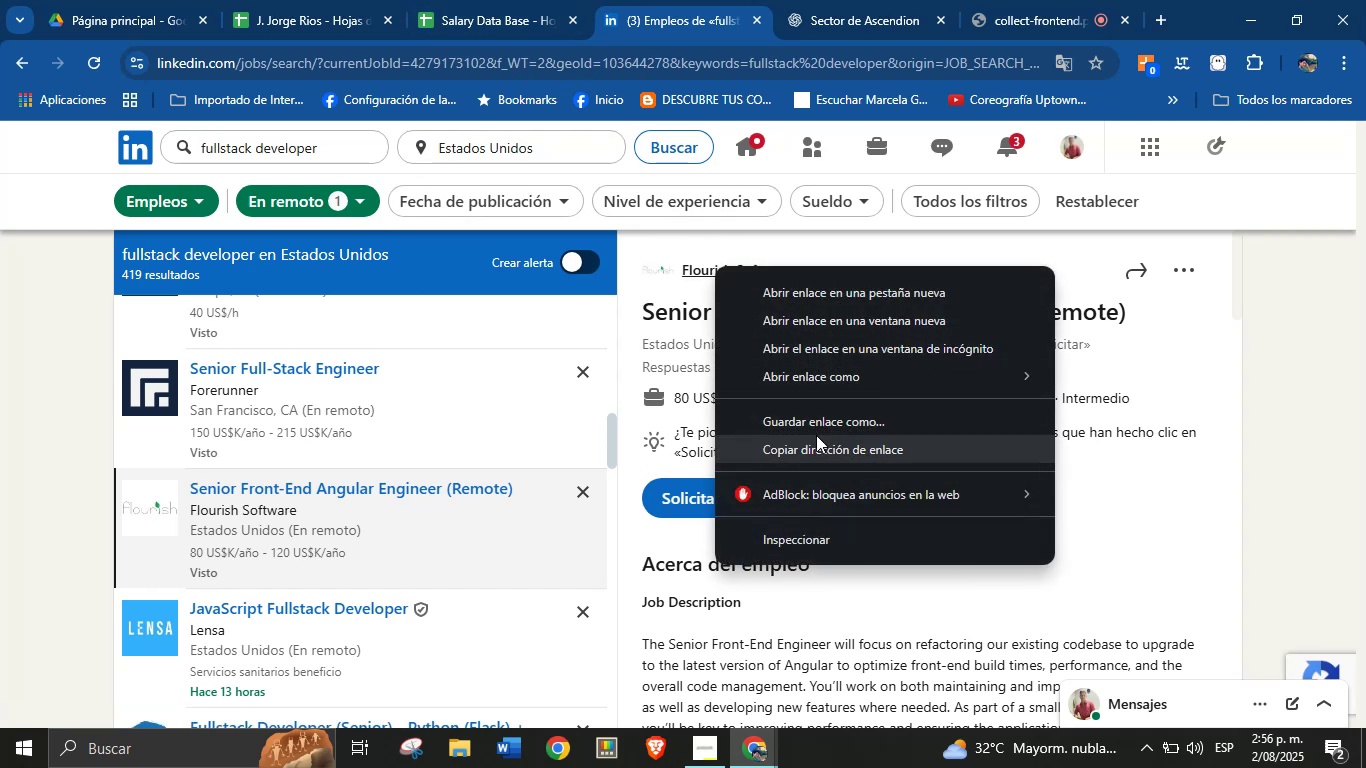 
left_click([816, 436])
 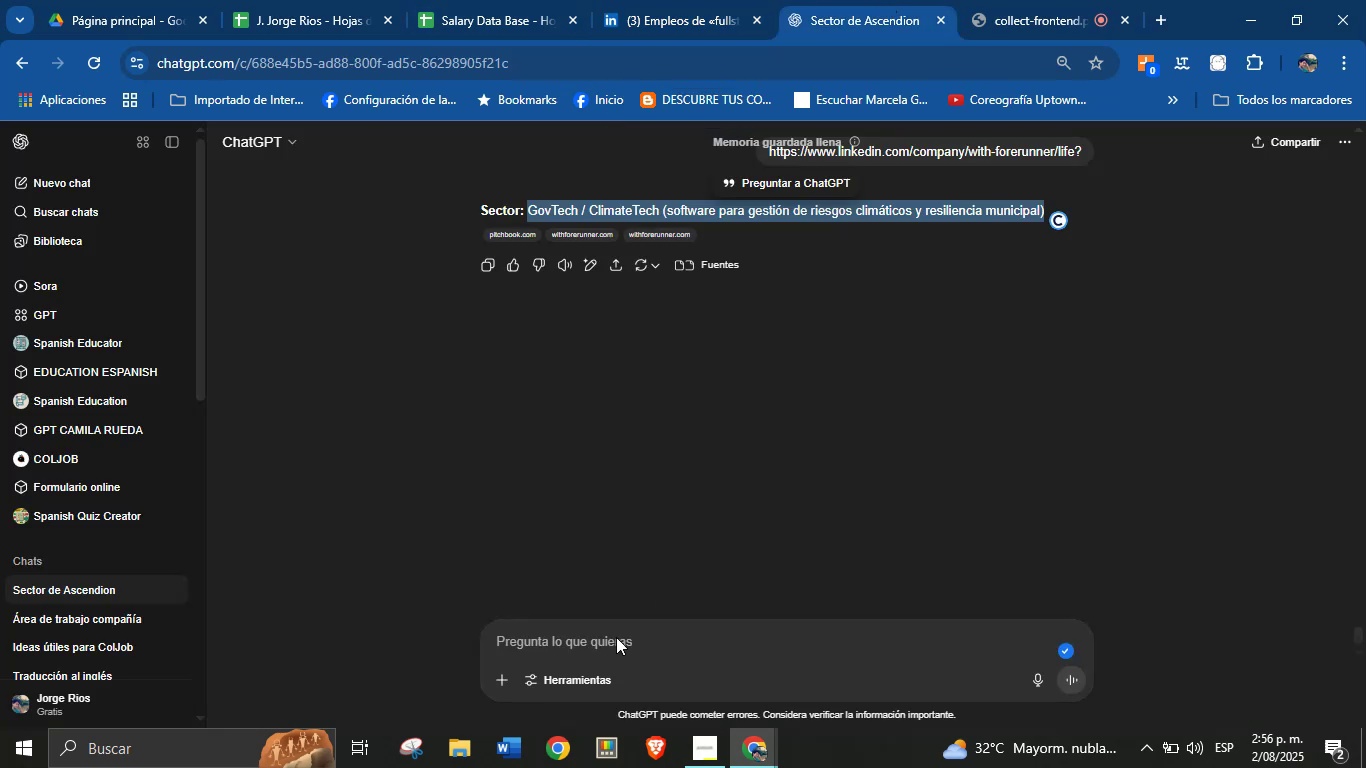 
left_click([606, 638])
 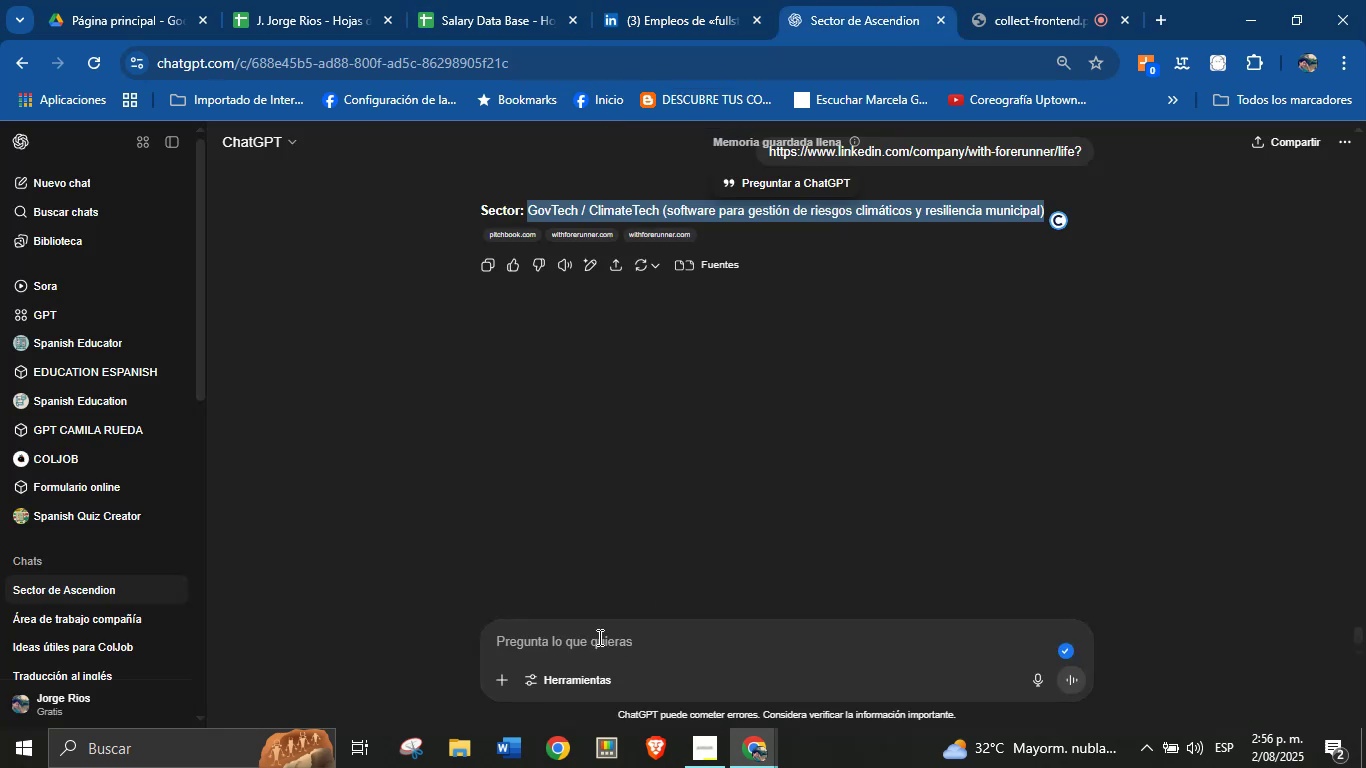 
left_click([597, 636])
 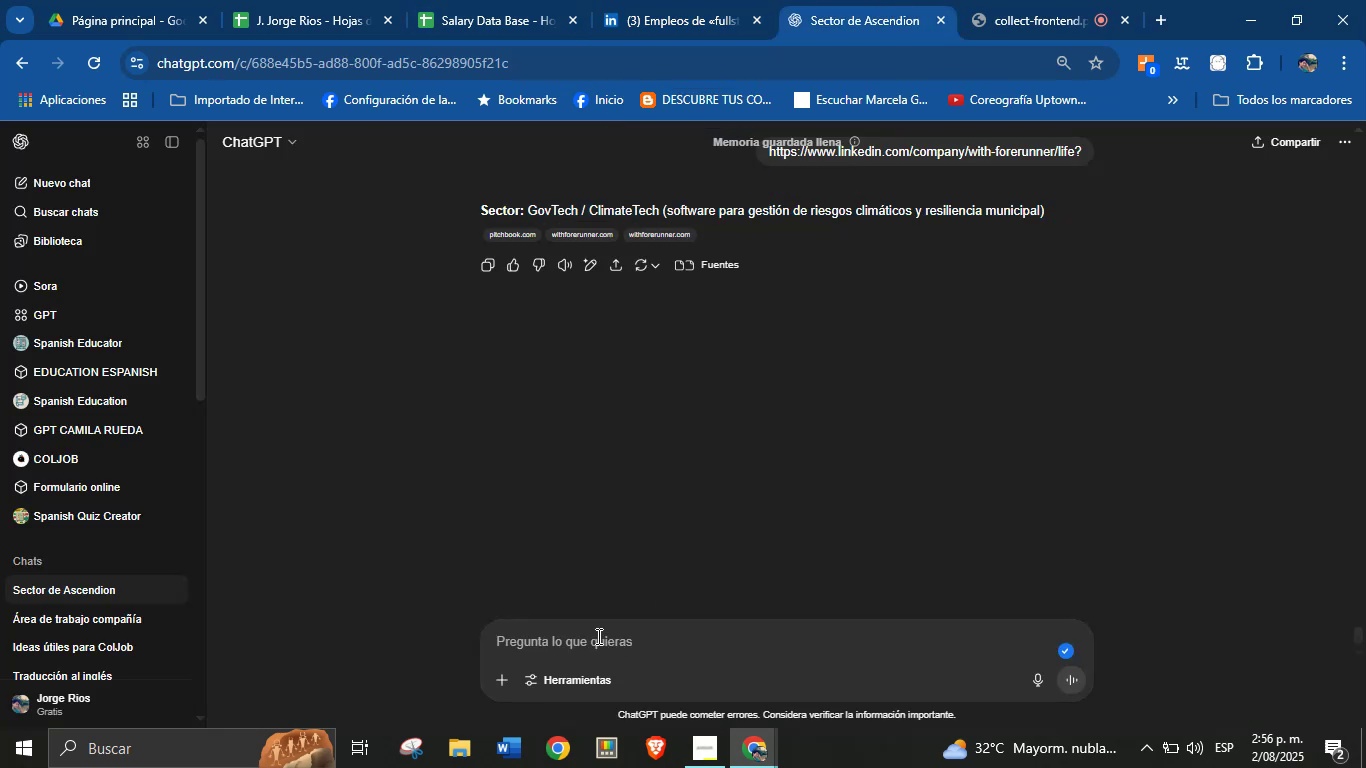 
key(Control+ControlLeft)
 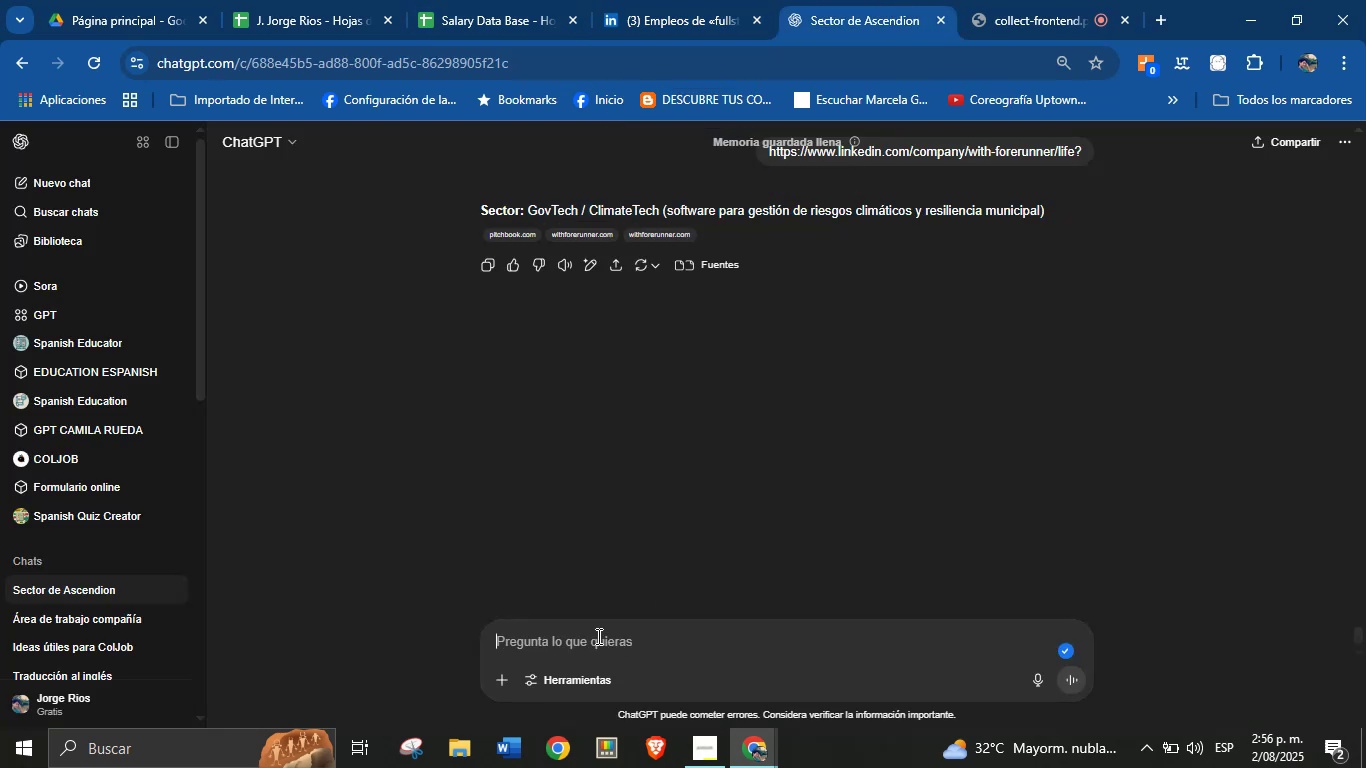 
key(Break)
 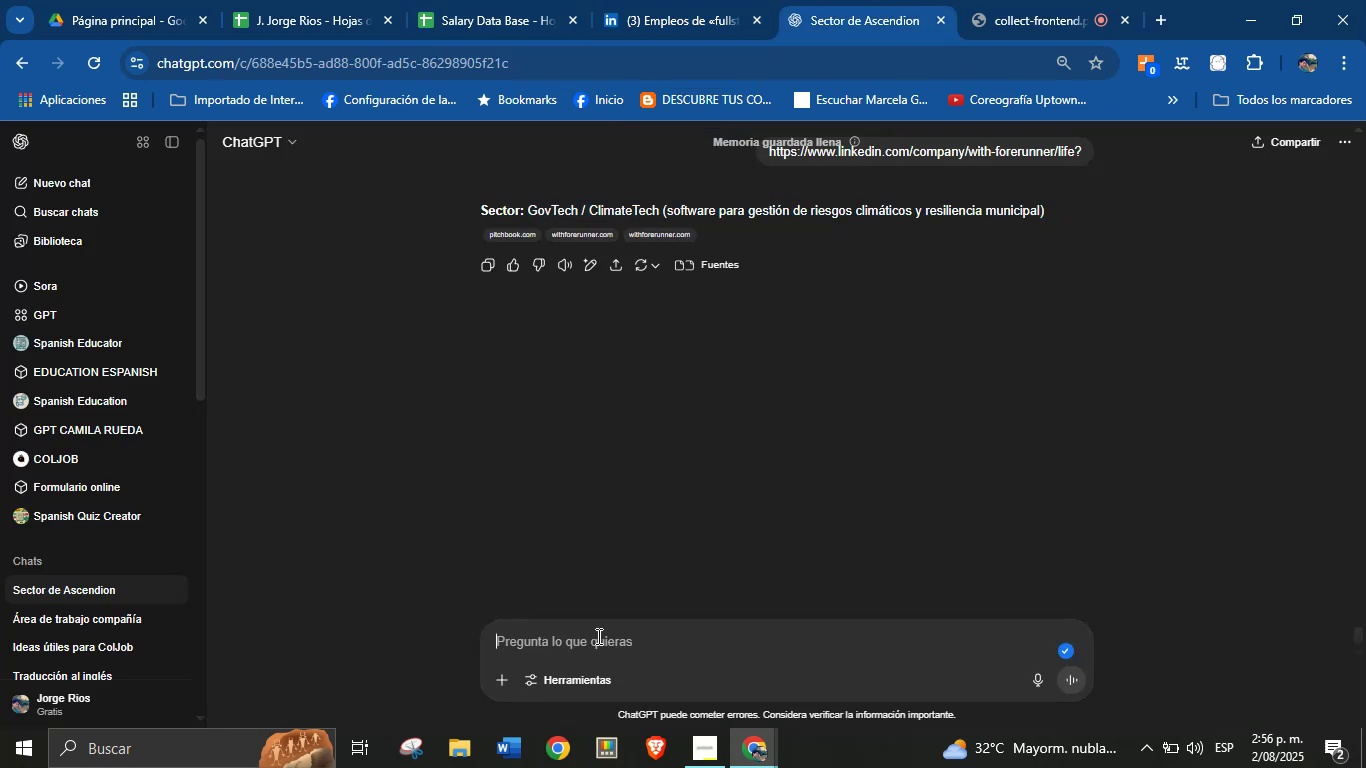 
key(Control+V)
 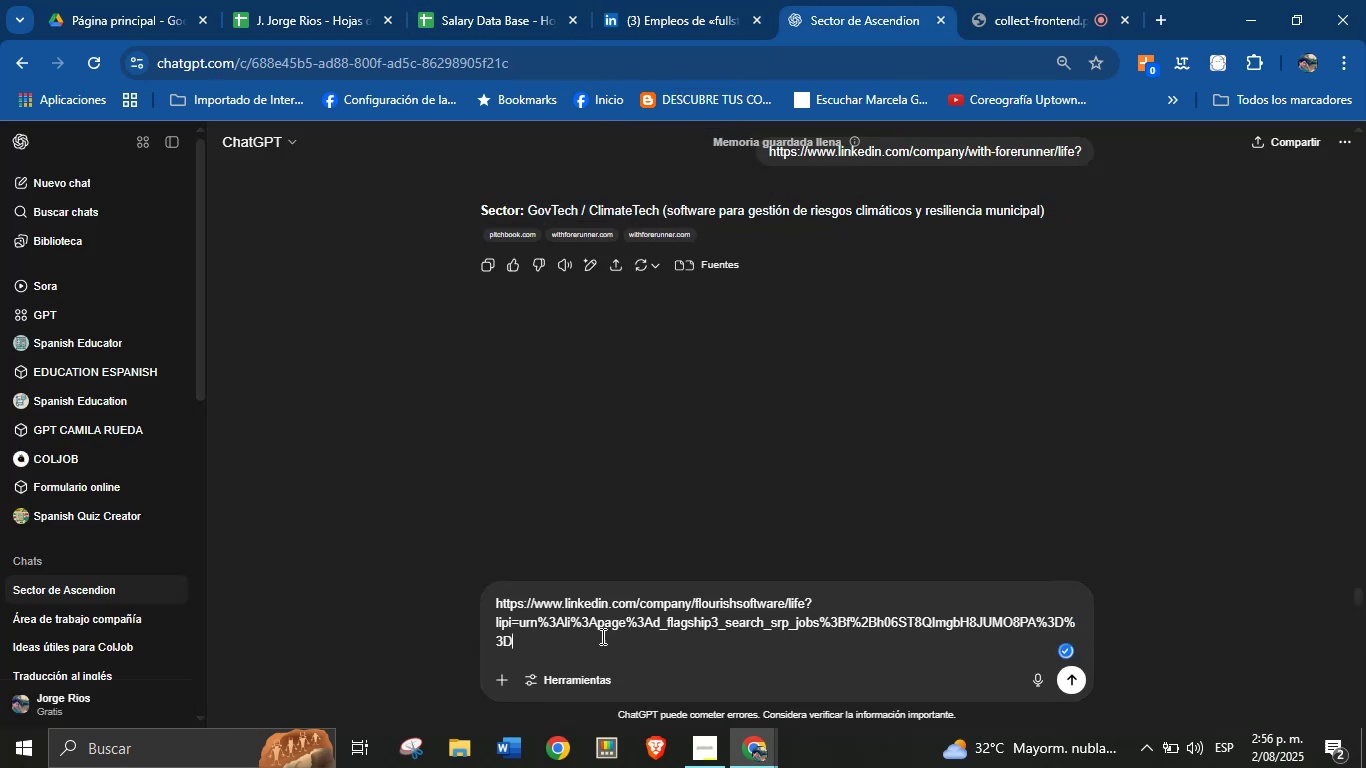 
left_click_drag(start_coordinate=[534, 646], to_coordinate=[491, 618])
 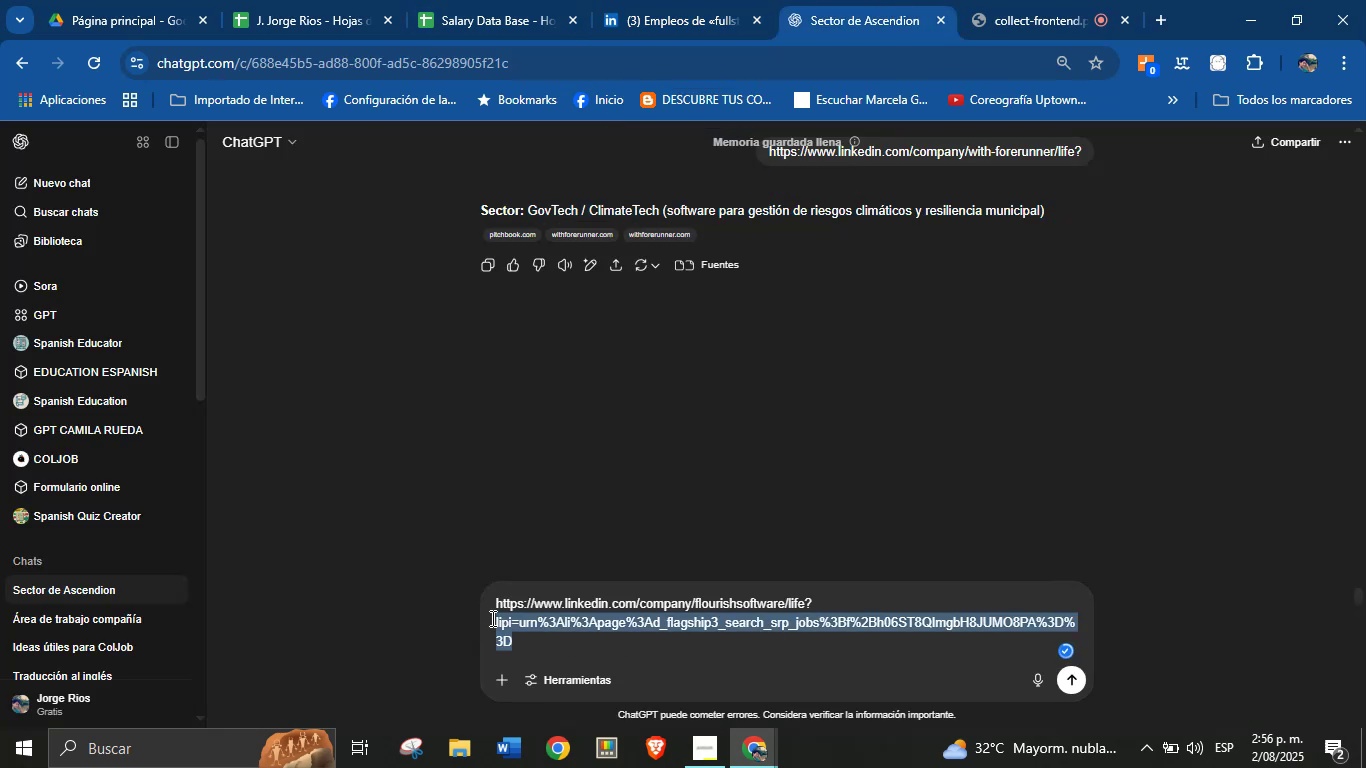 
key(Backspace)
 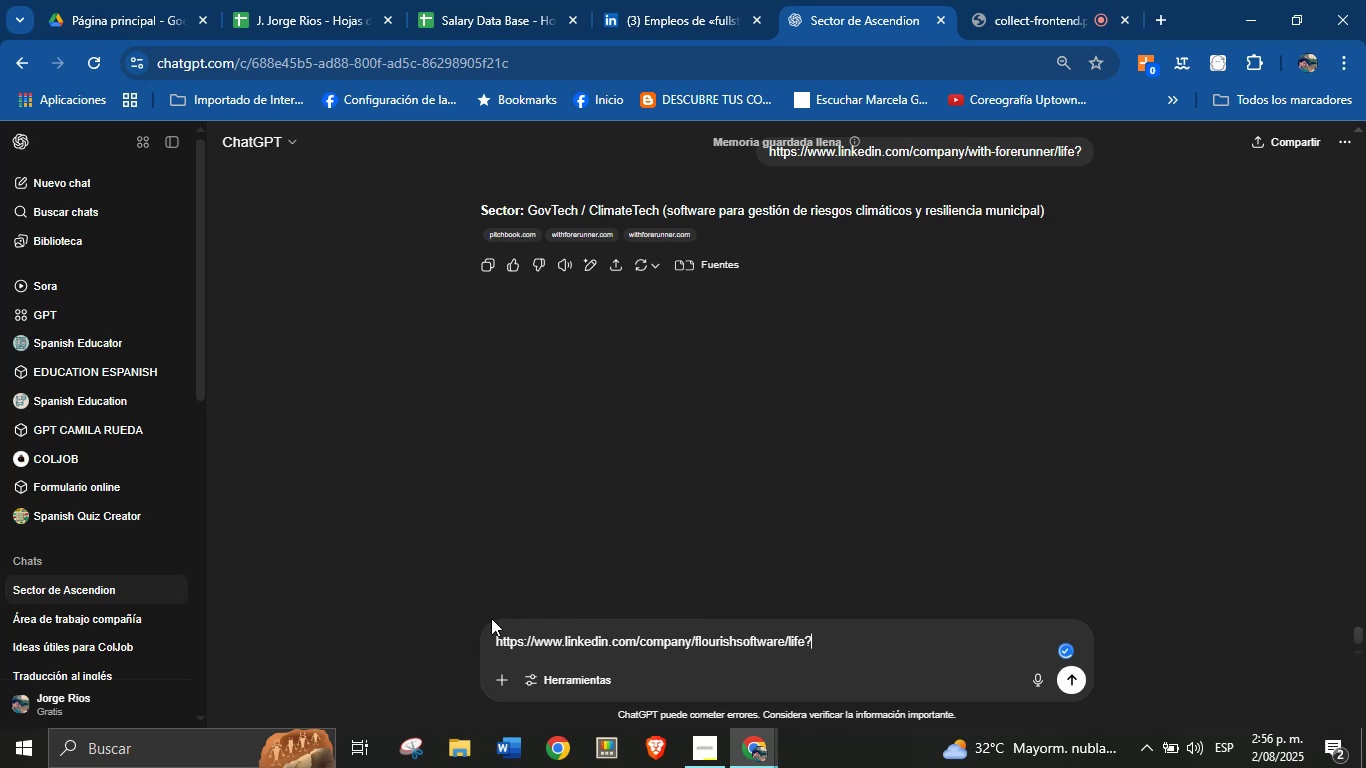 
key(Enter)
 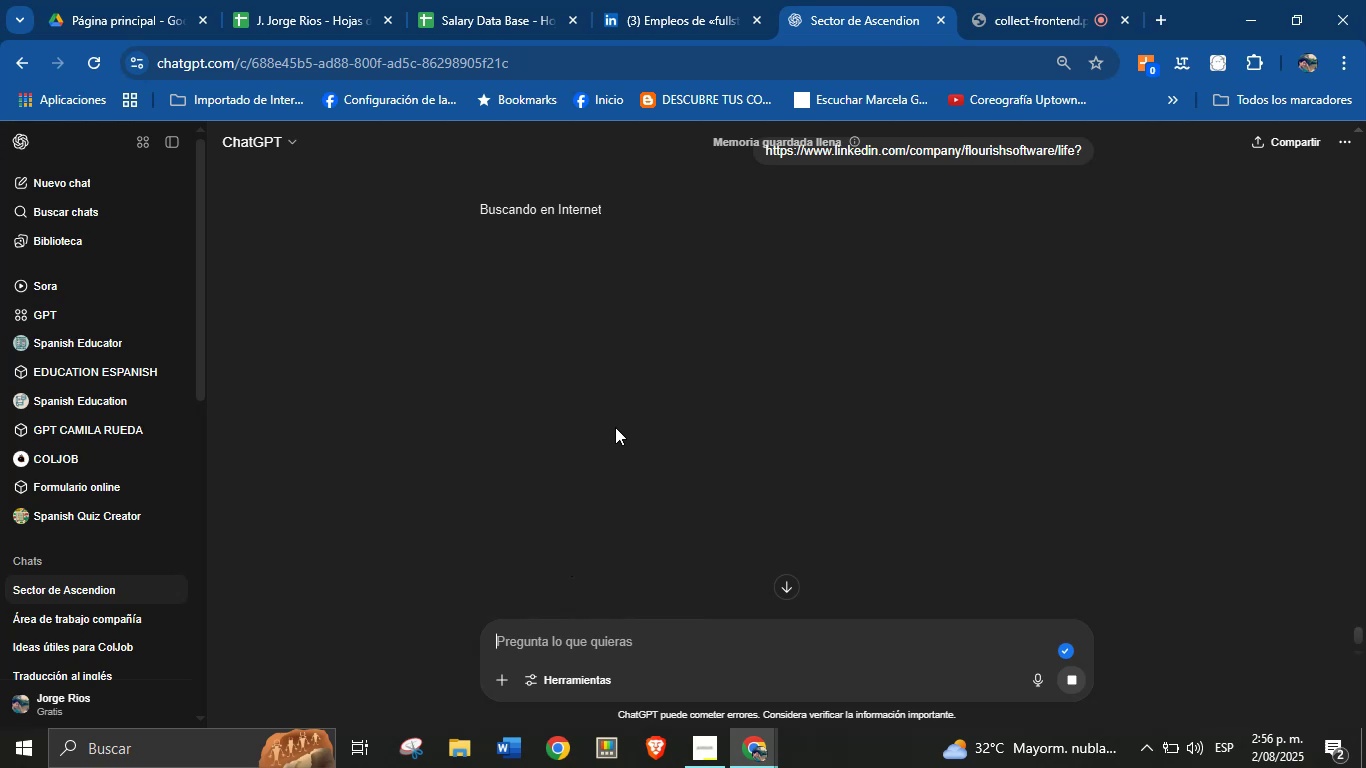 
wait(18.73)
 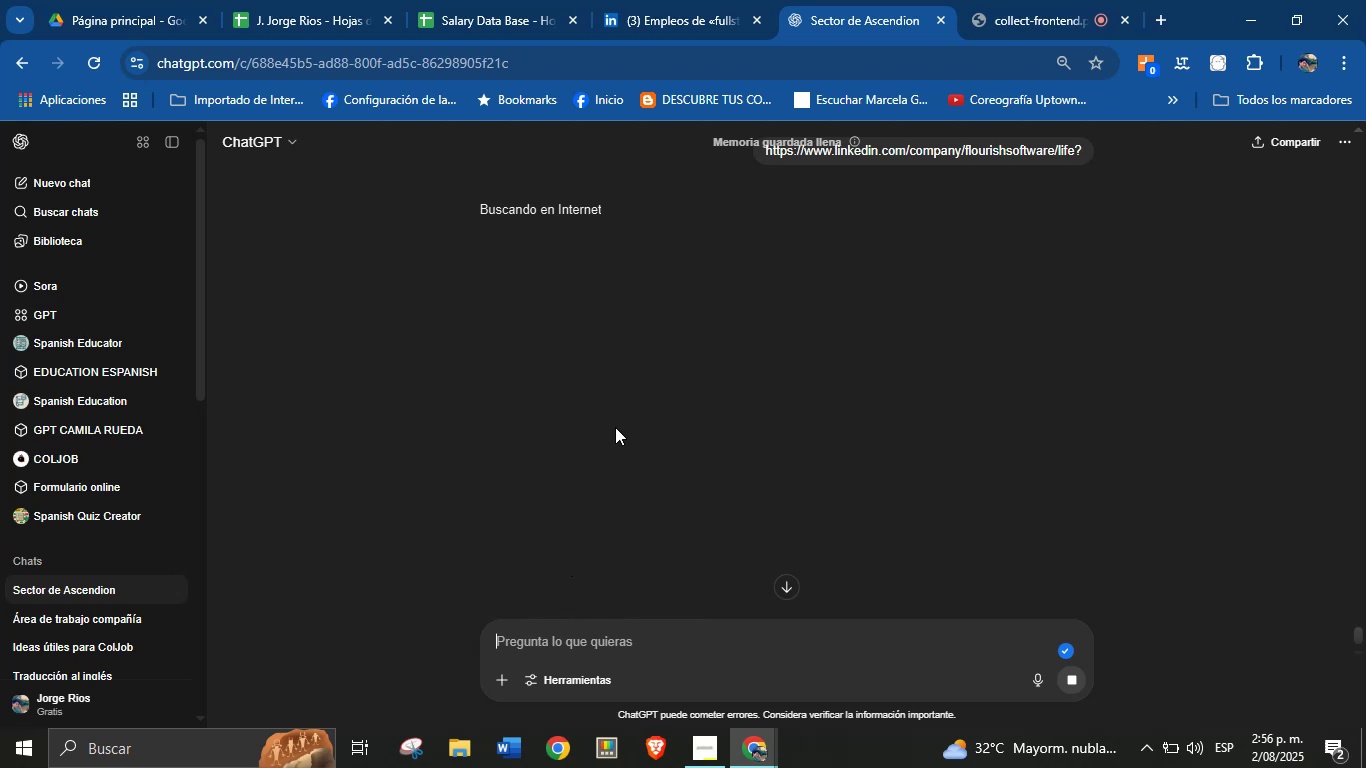 
left_click_drag(start_coordinate=[525, 212], to_coordinate=[870, 230])
 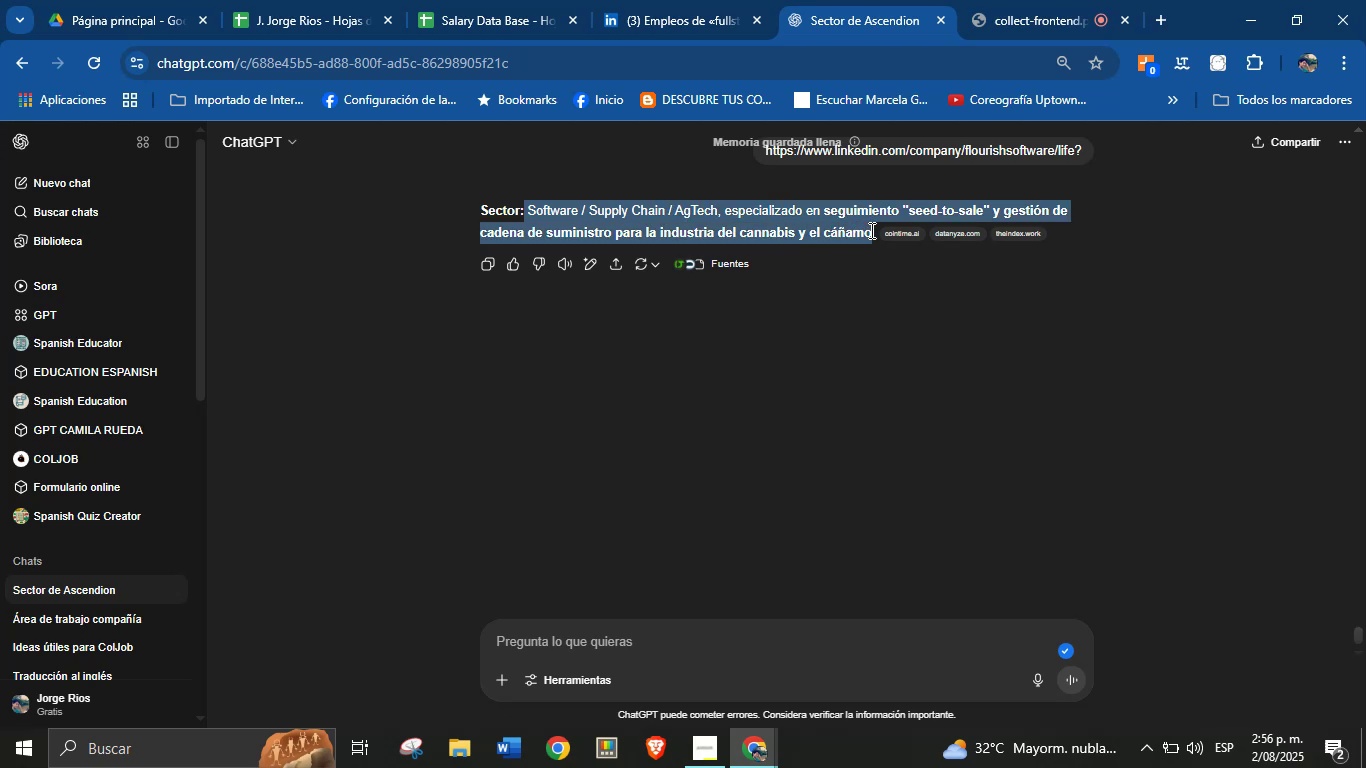 
key(Alt+Control+ControlLeft)
 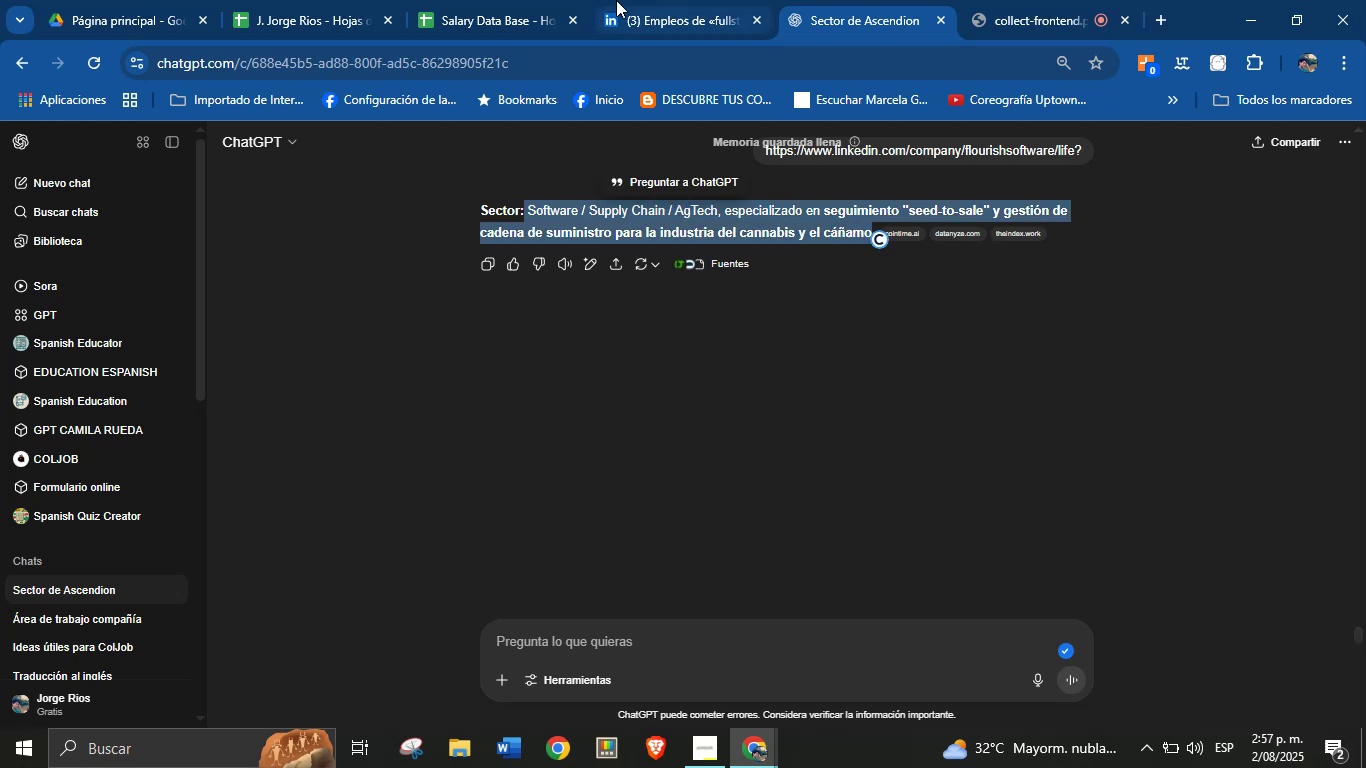 
key(Alt+AltLeft)
 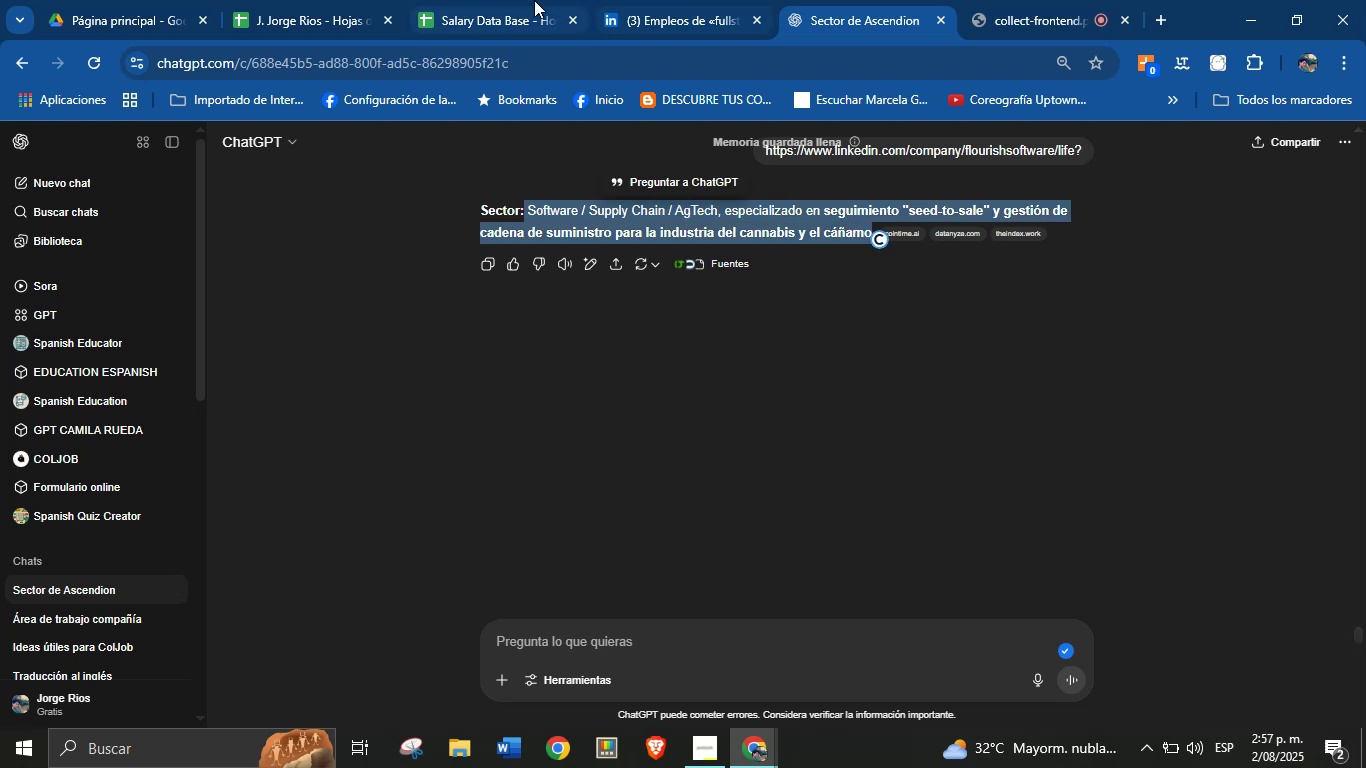 
key(Alt+Control+C)
 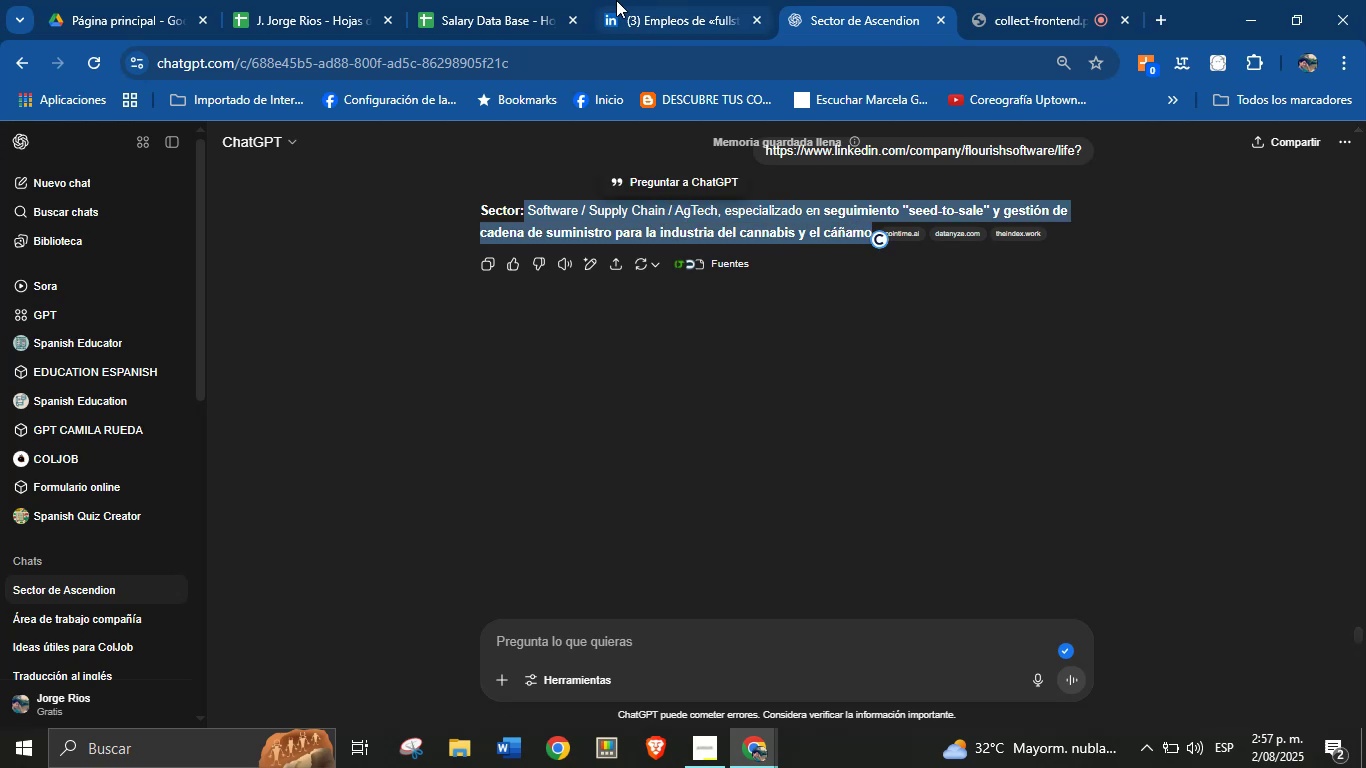 
left_click([514, 0])
 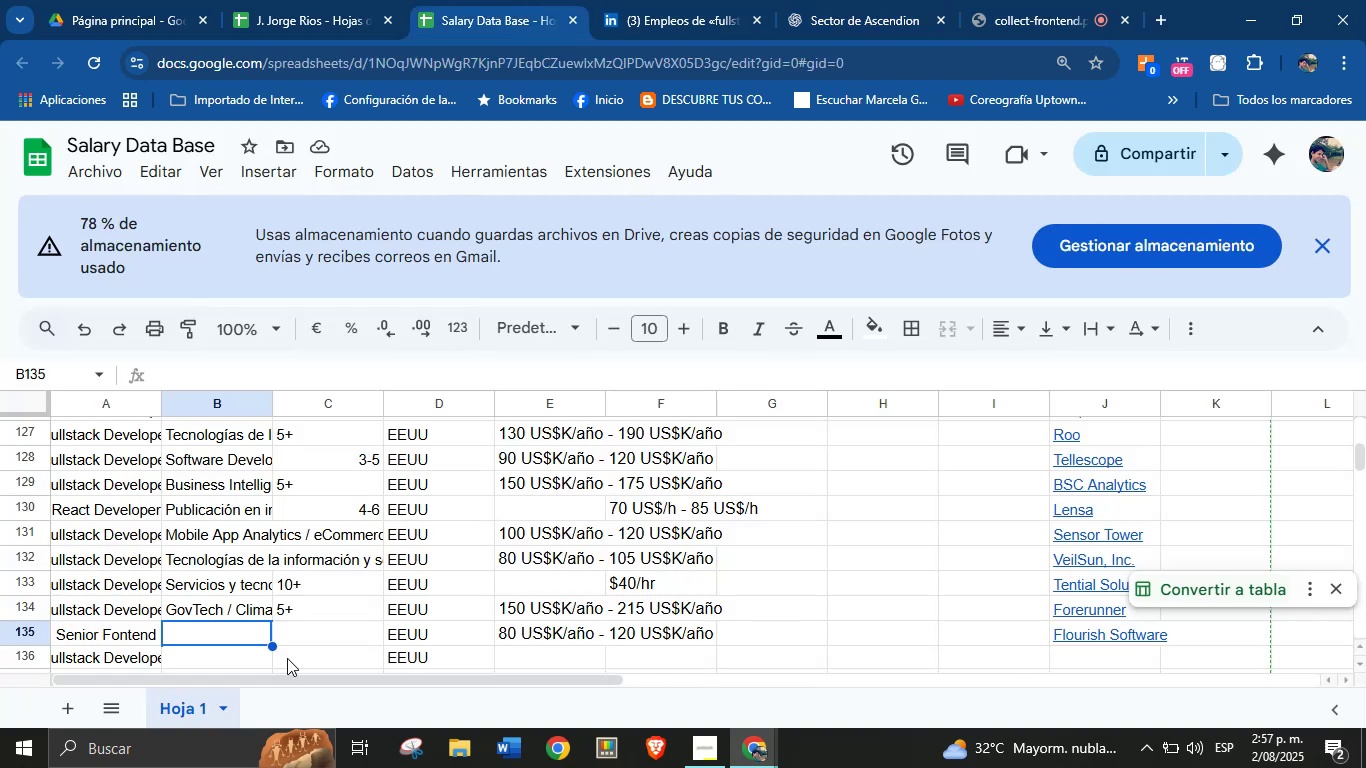 
key(Break)
 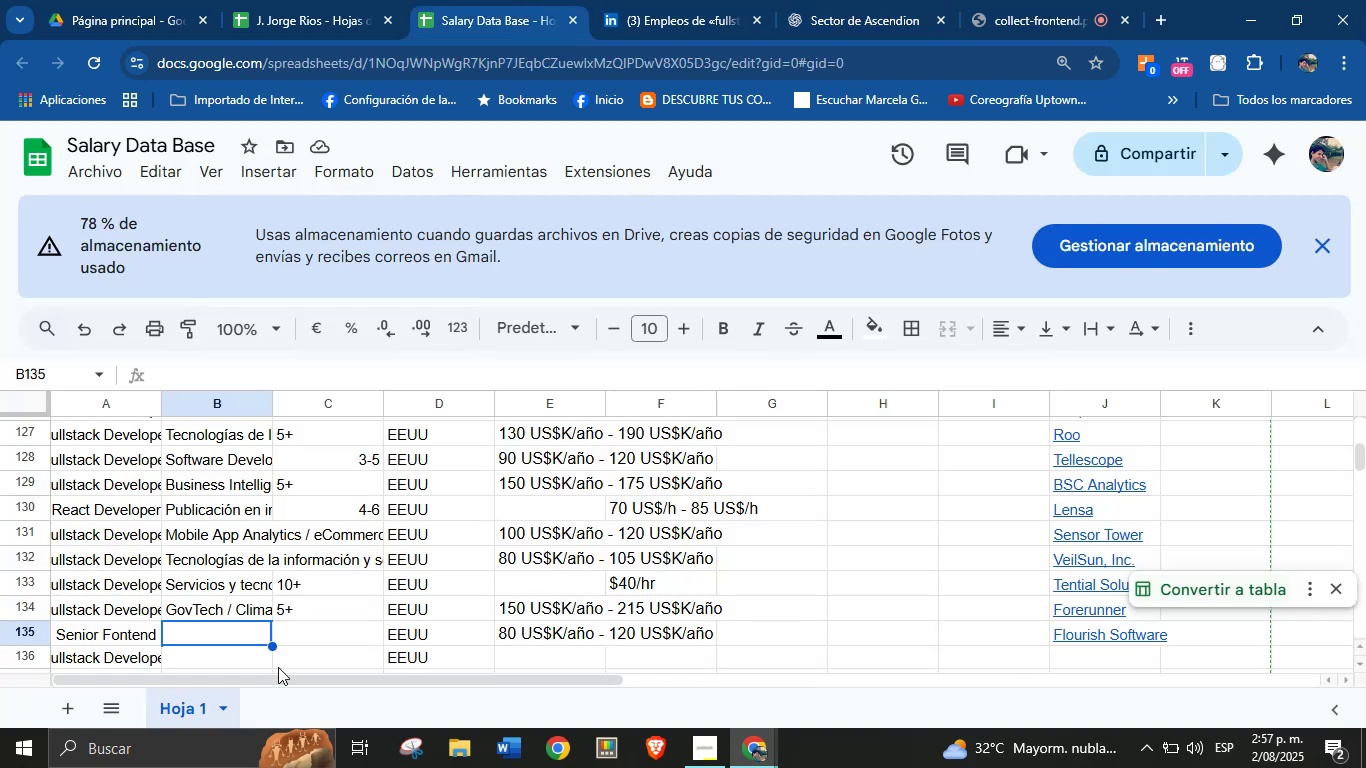 
key(Control+ControlLeft)
 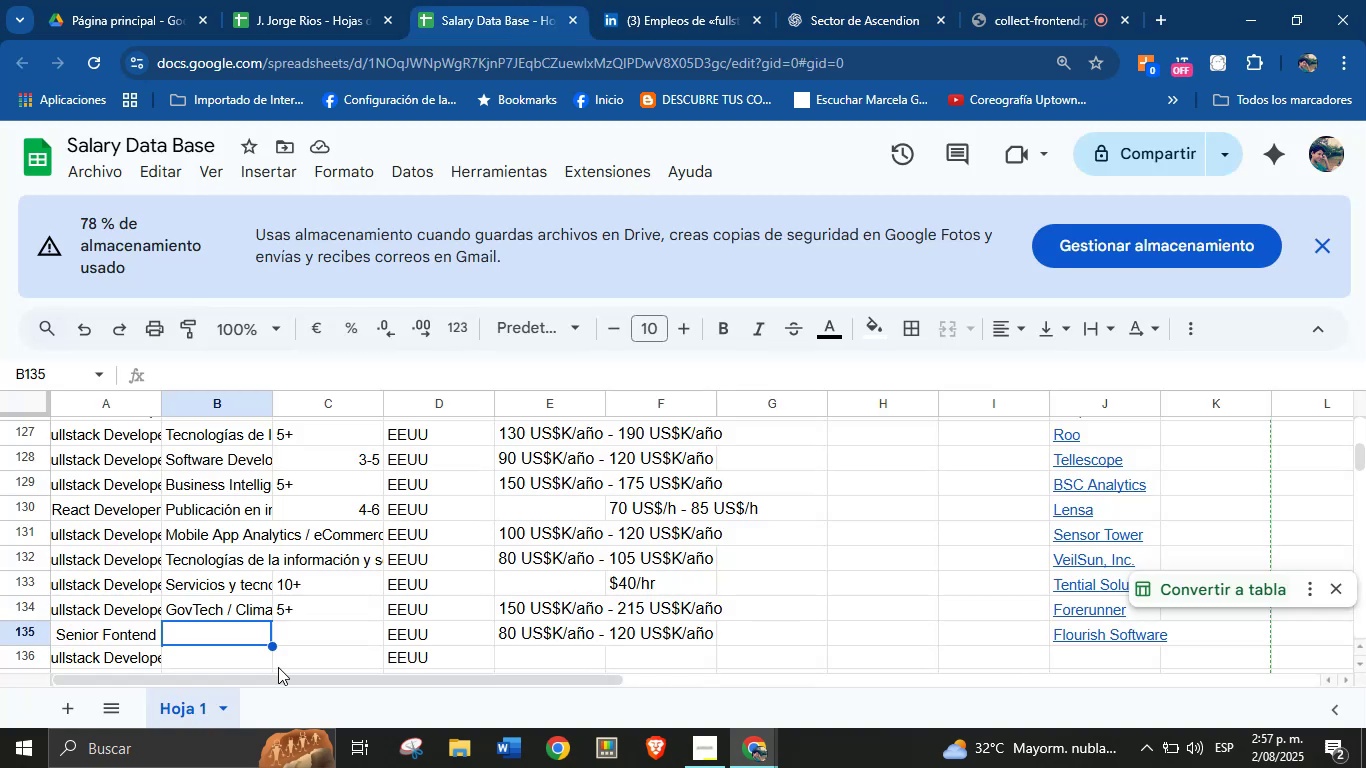 
key(Control+V)
 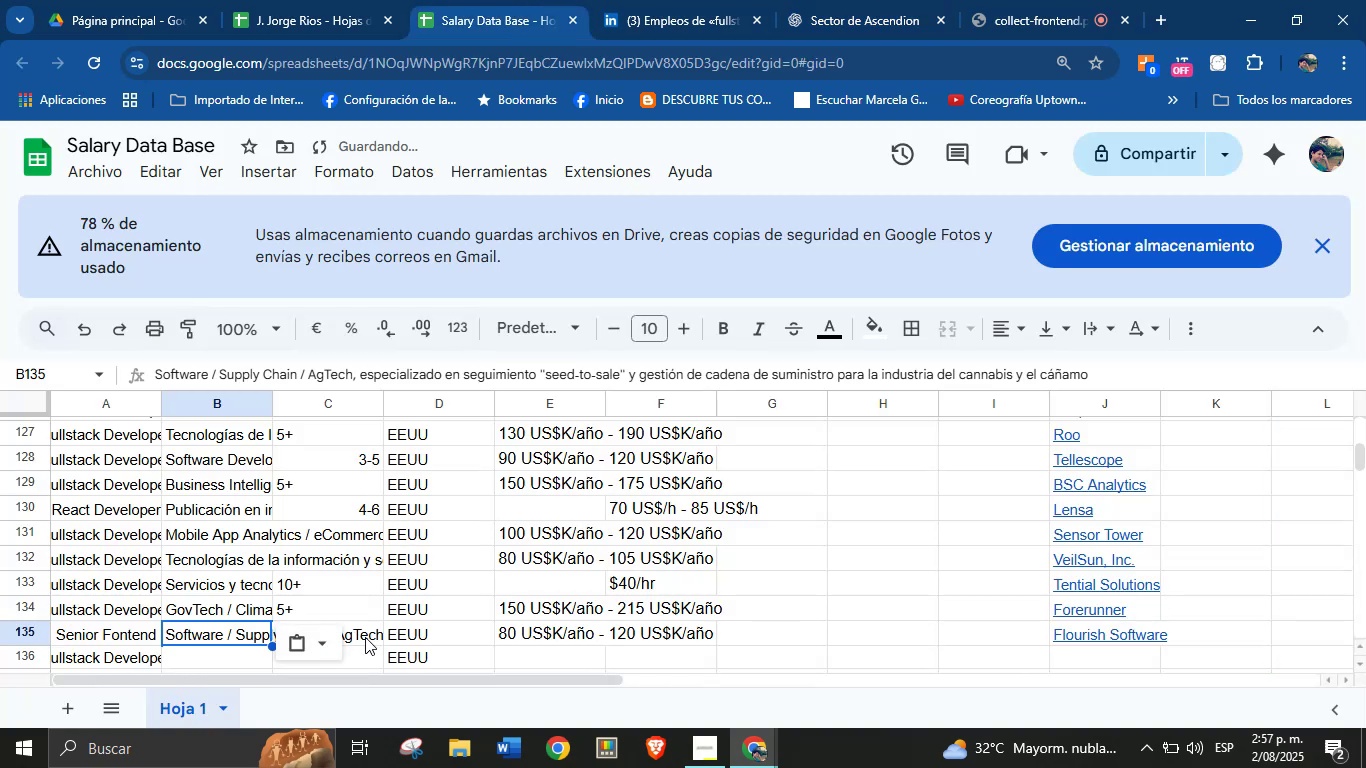 
left_click([361, 637])
 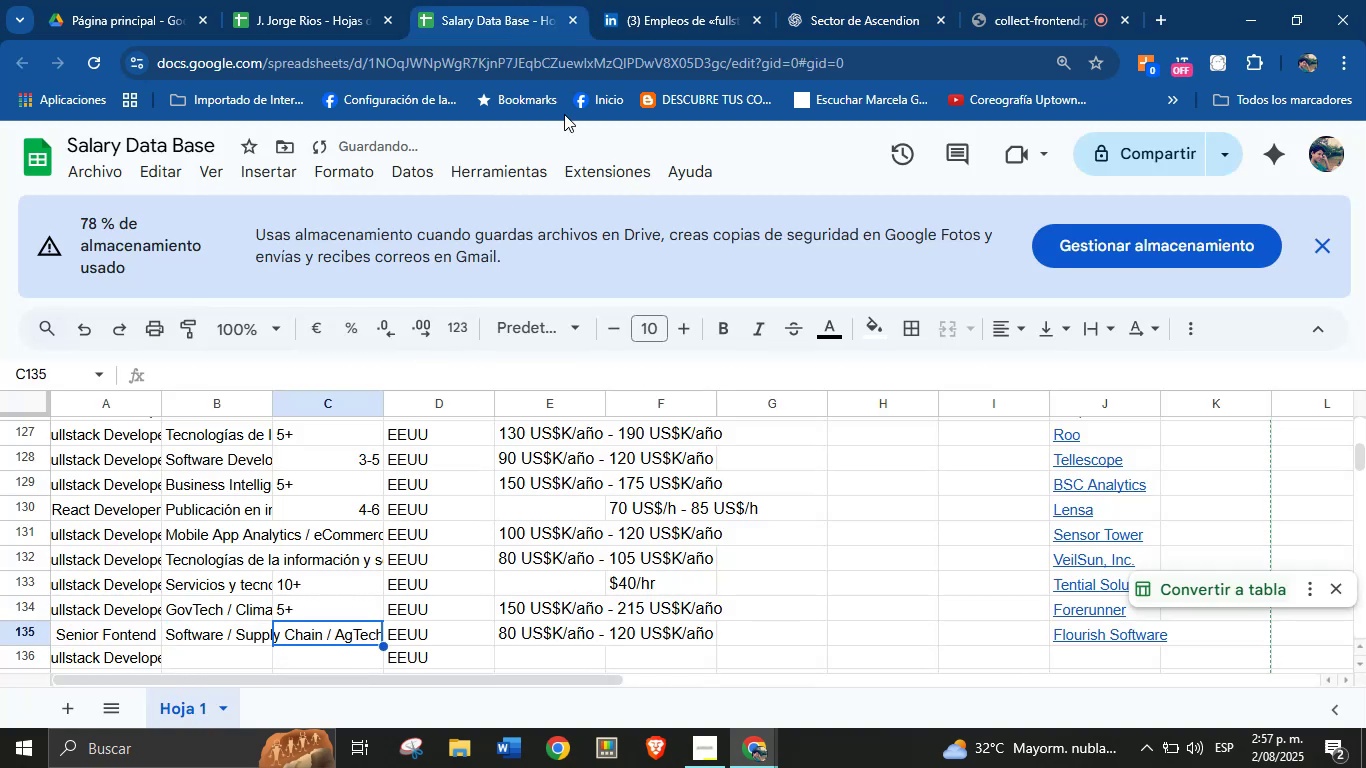 
left_click([665, 18])
 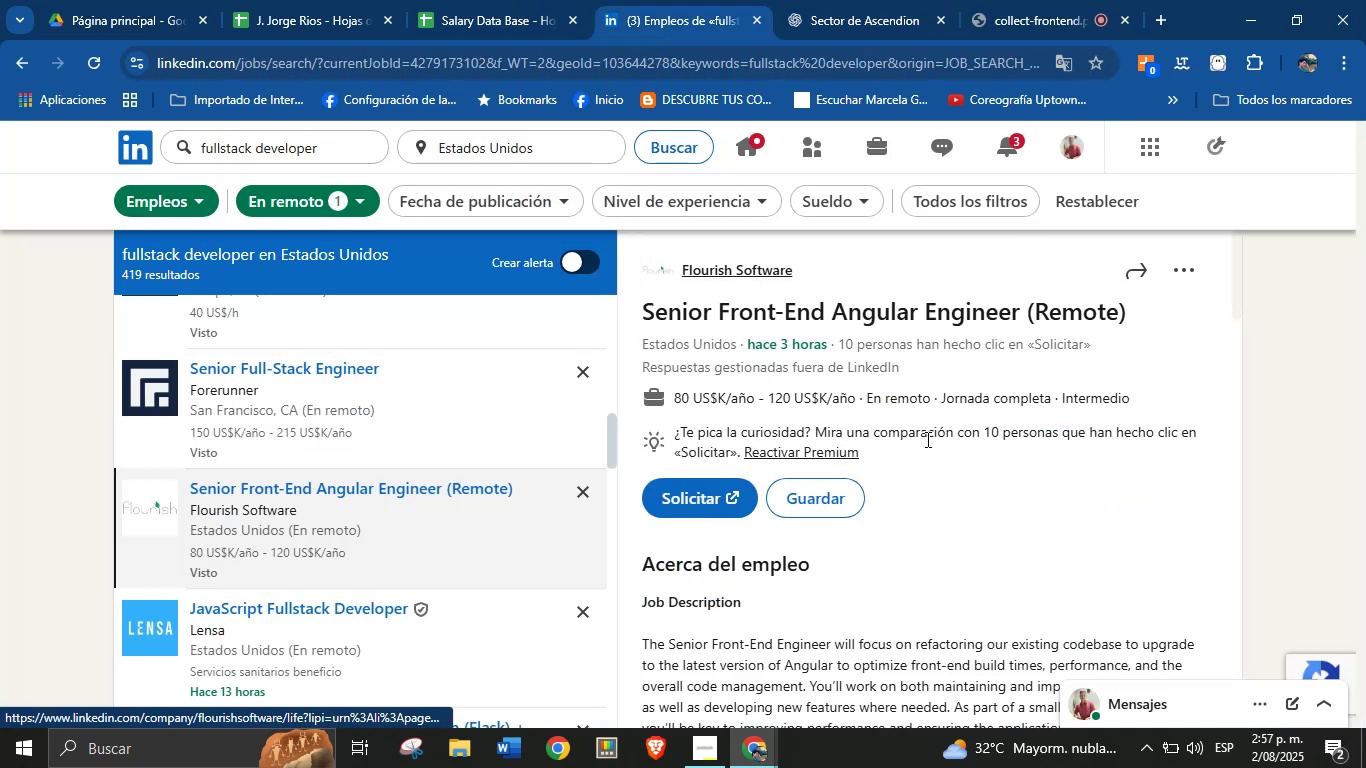 
scroll: coordinate [935, 548], scroll_direction: down, amount: 9.0
 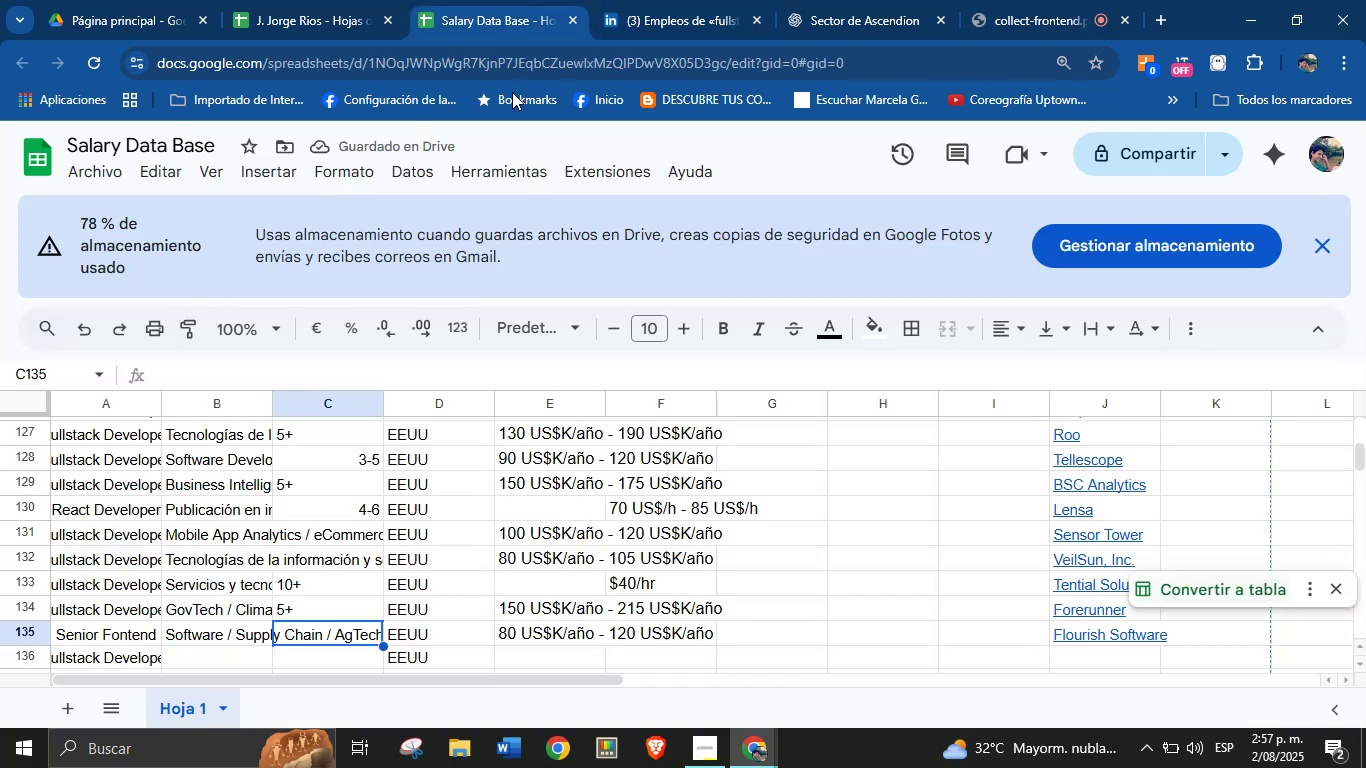 
key(4)
 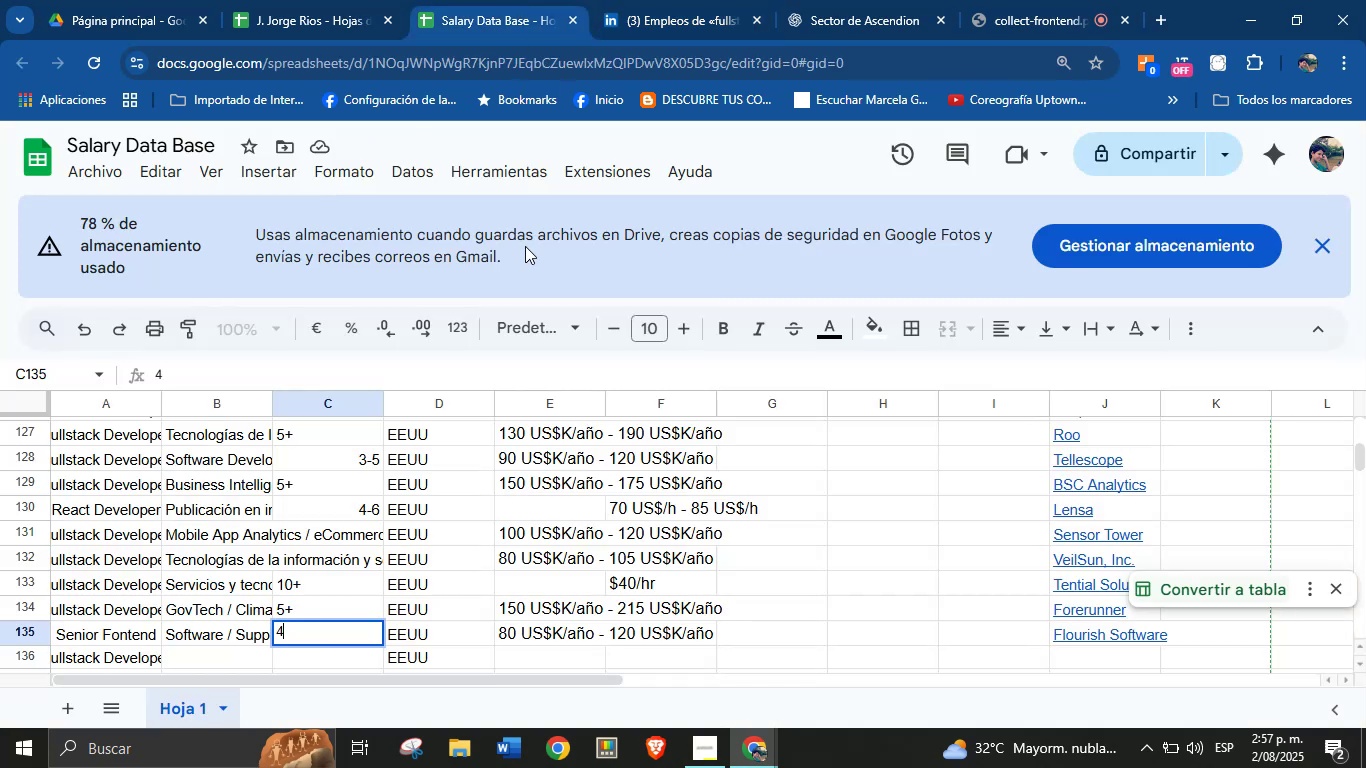 
key(Equal)
 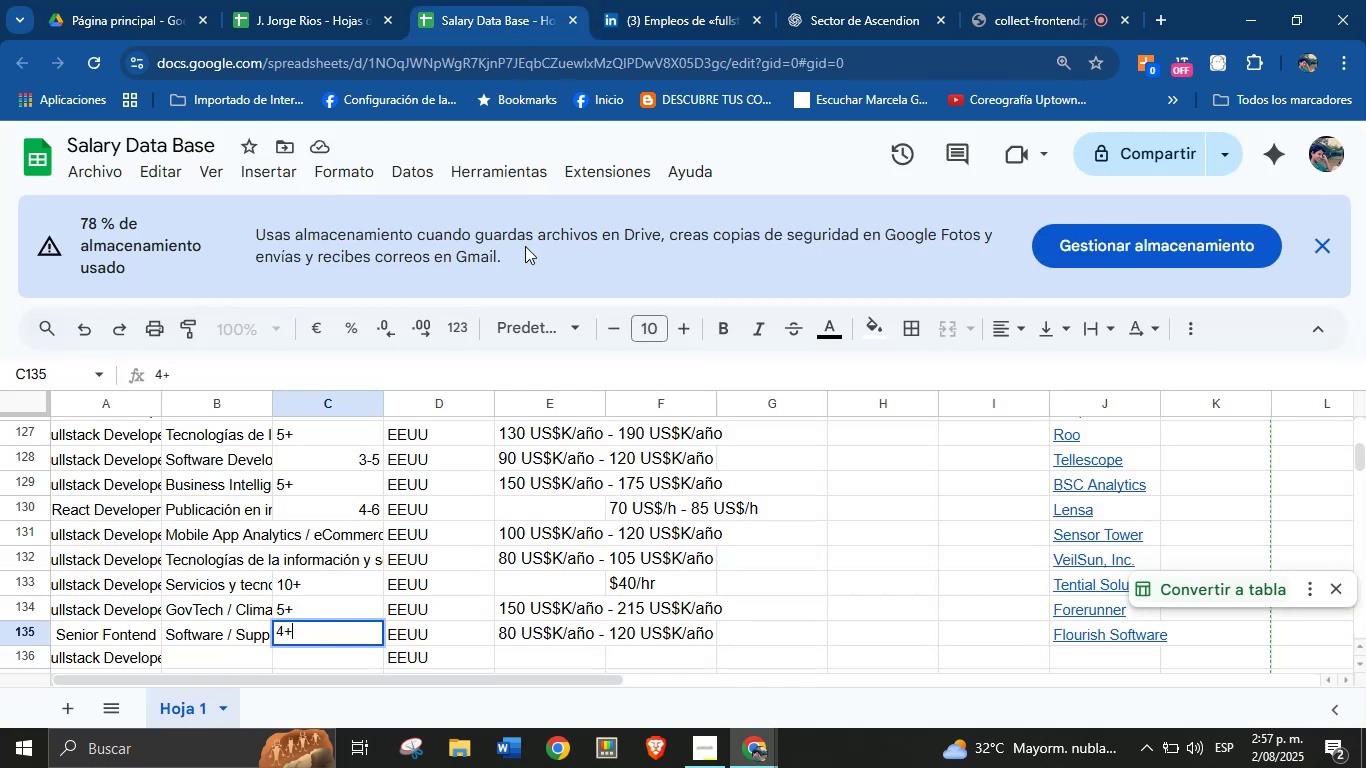 
key(Enter)
 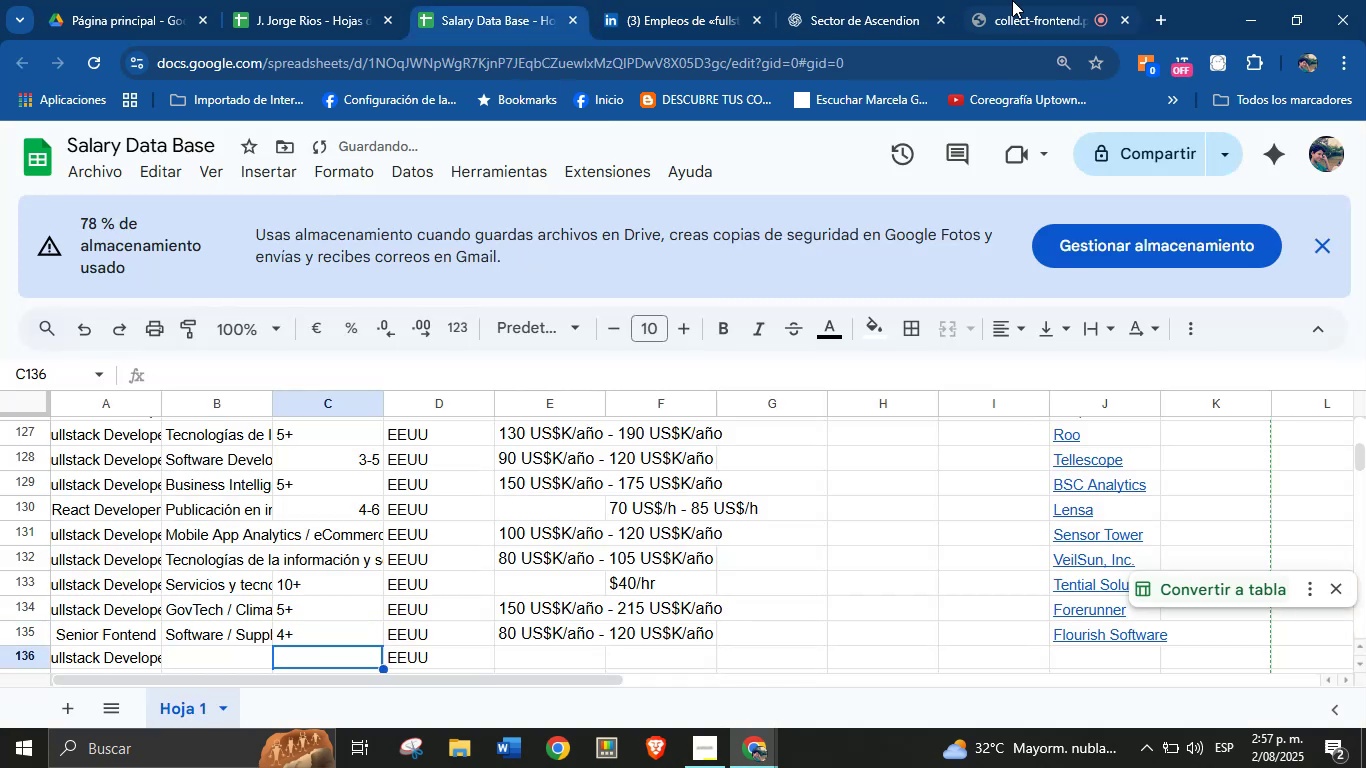 
left_click([1031, 0])
 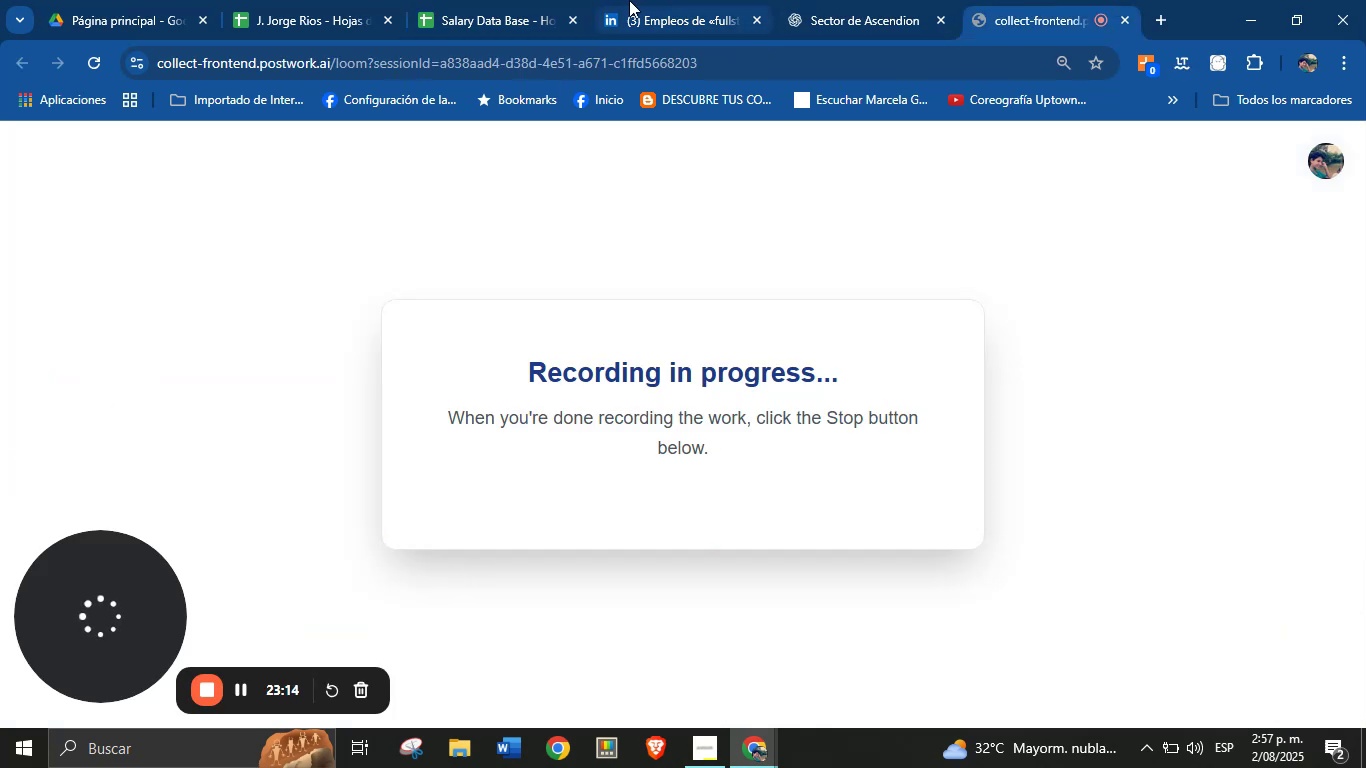 
left_click([666, 0])
 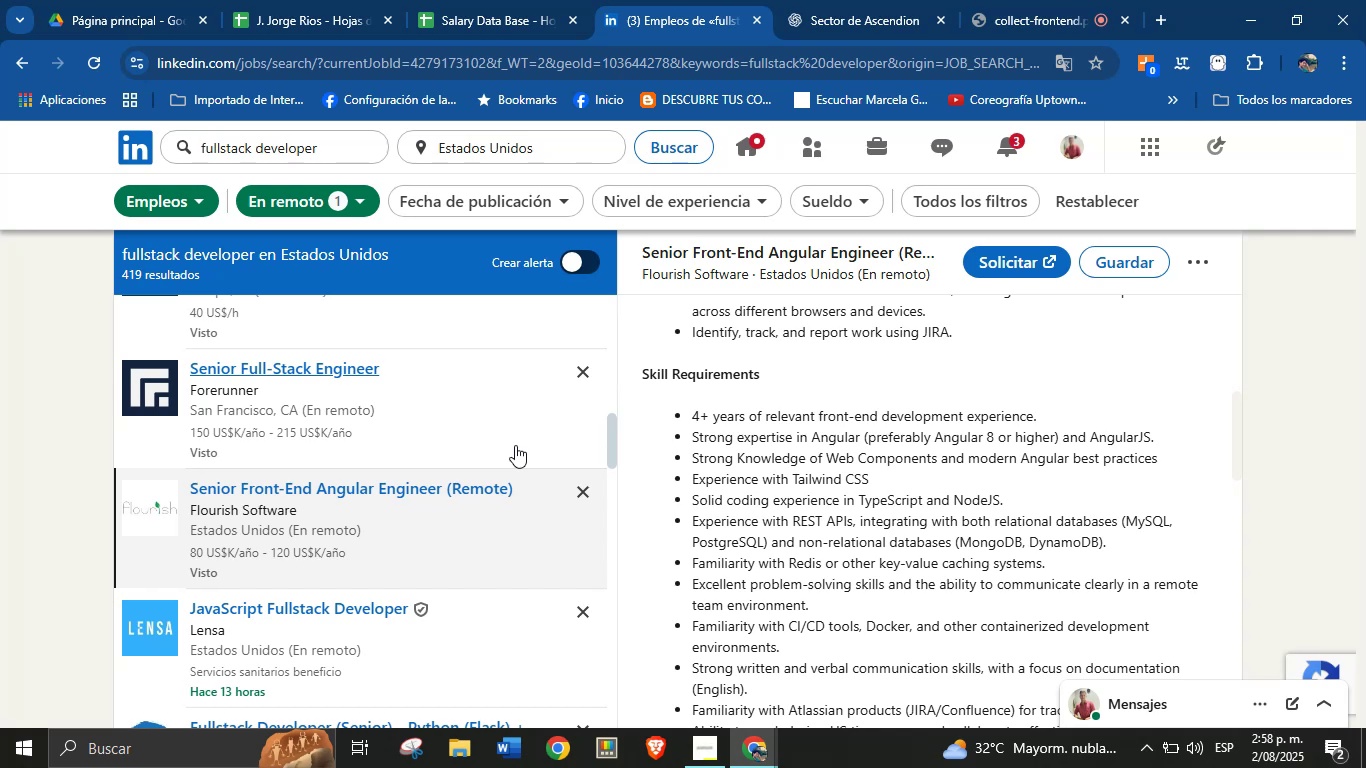 
wait(58.64)
 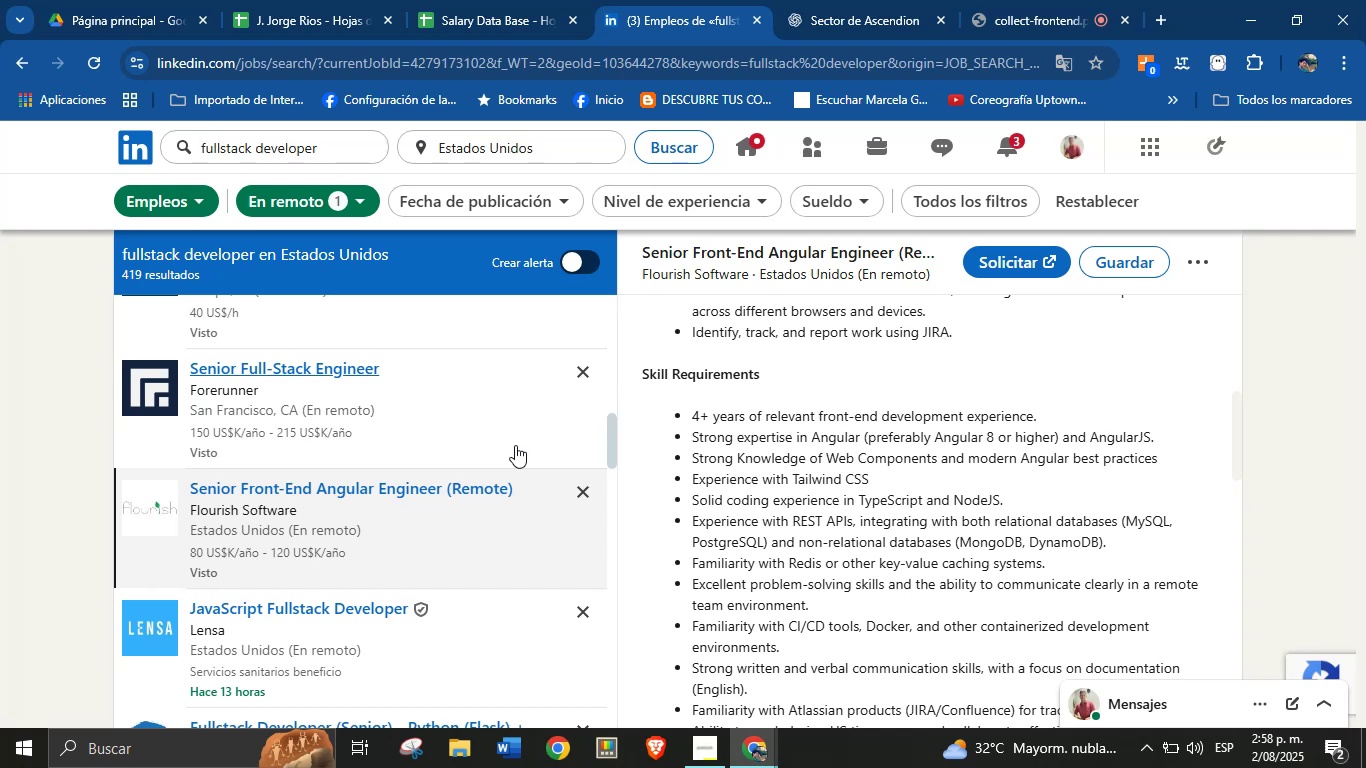 
left_click([528, 0])
 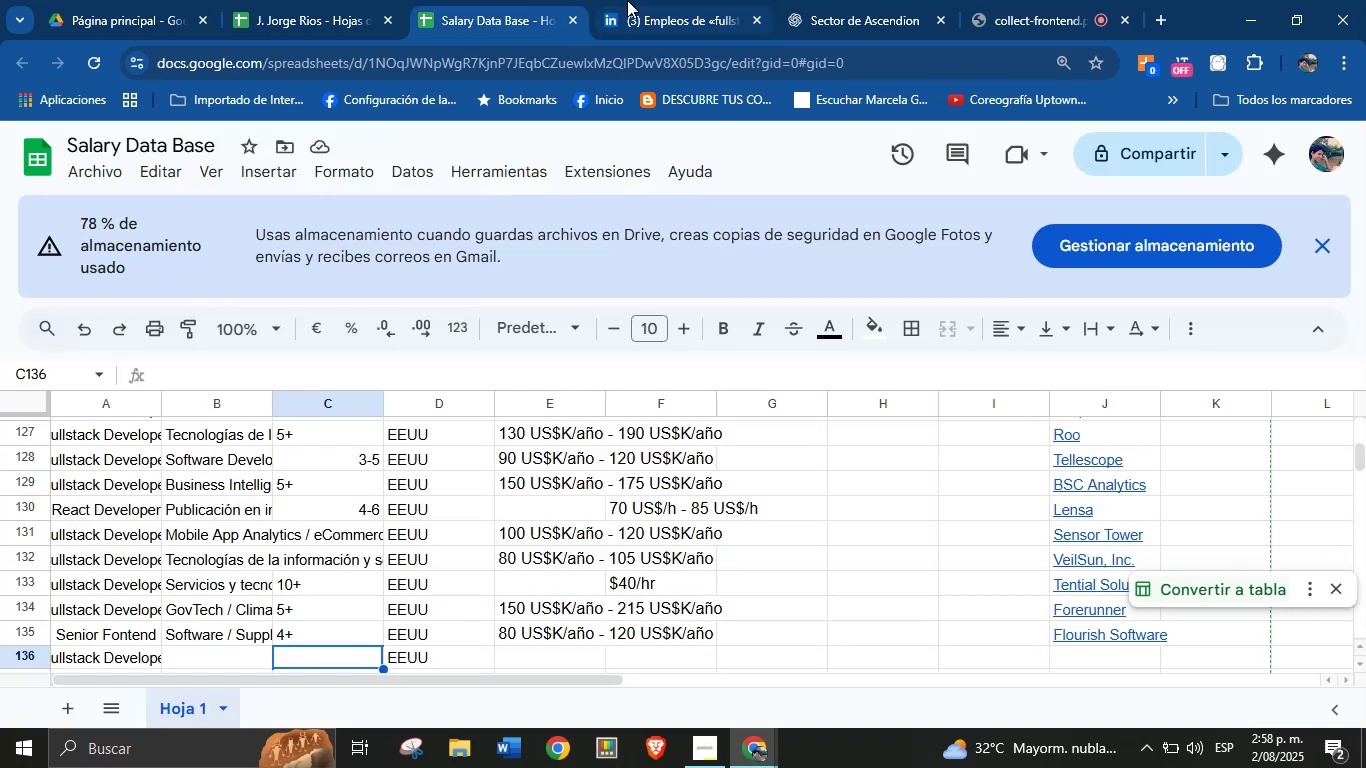 
left_click([685, 0])
 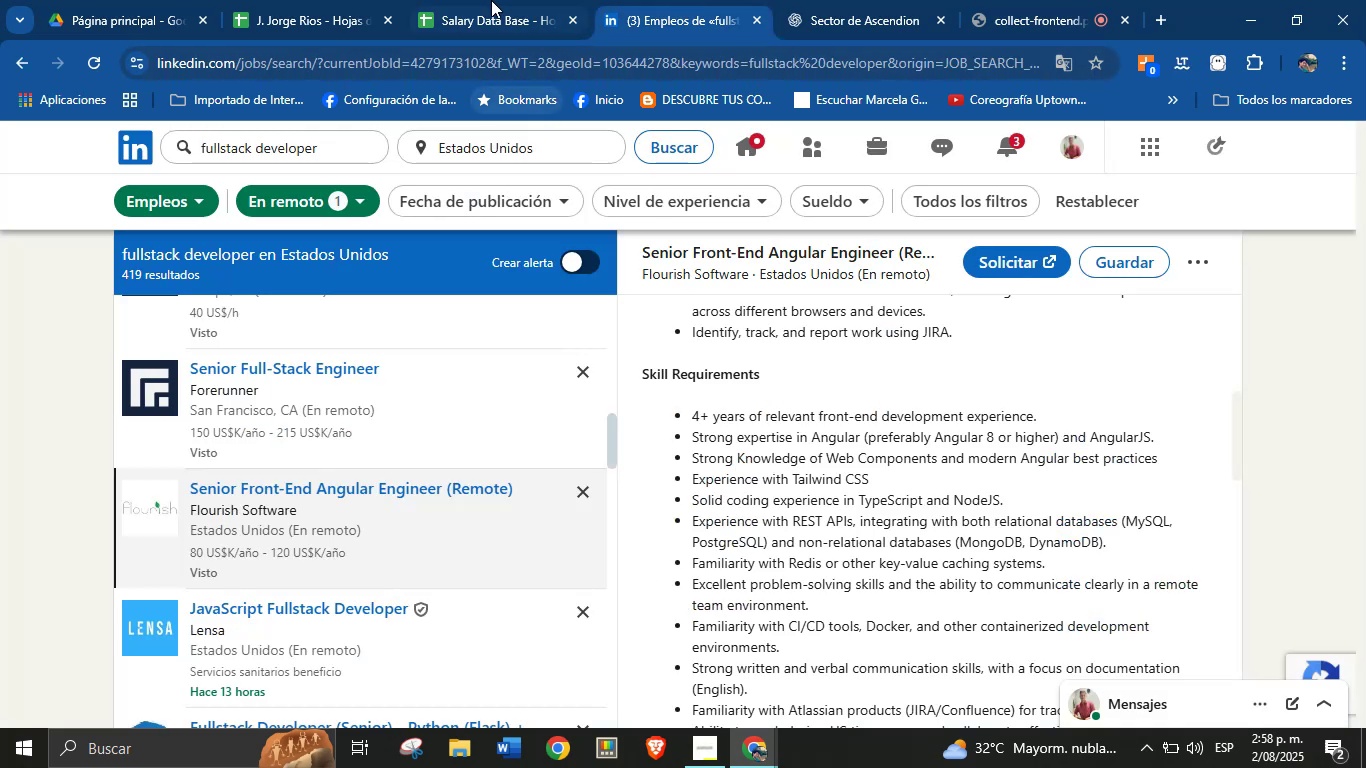 
left_click([489, 0])
 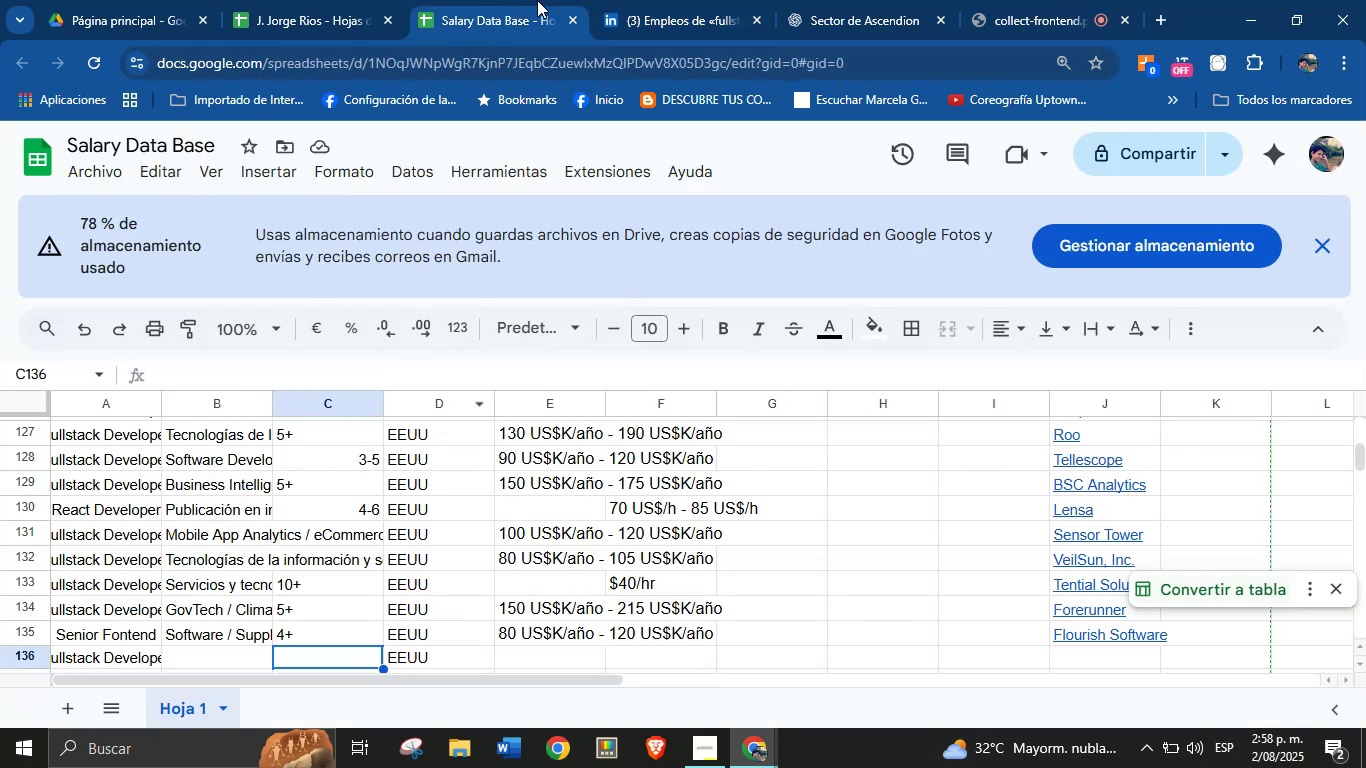 
left_click([658, 0])
 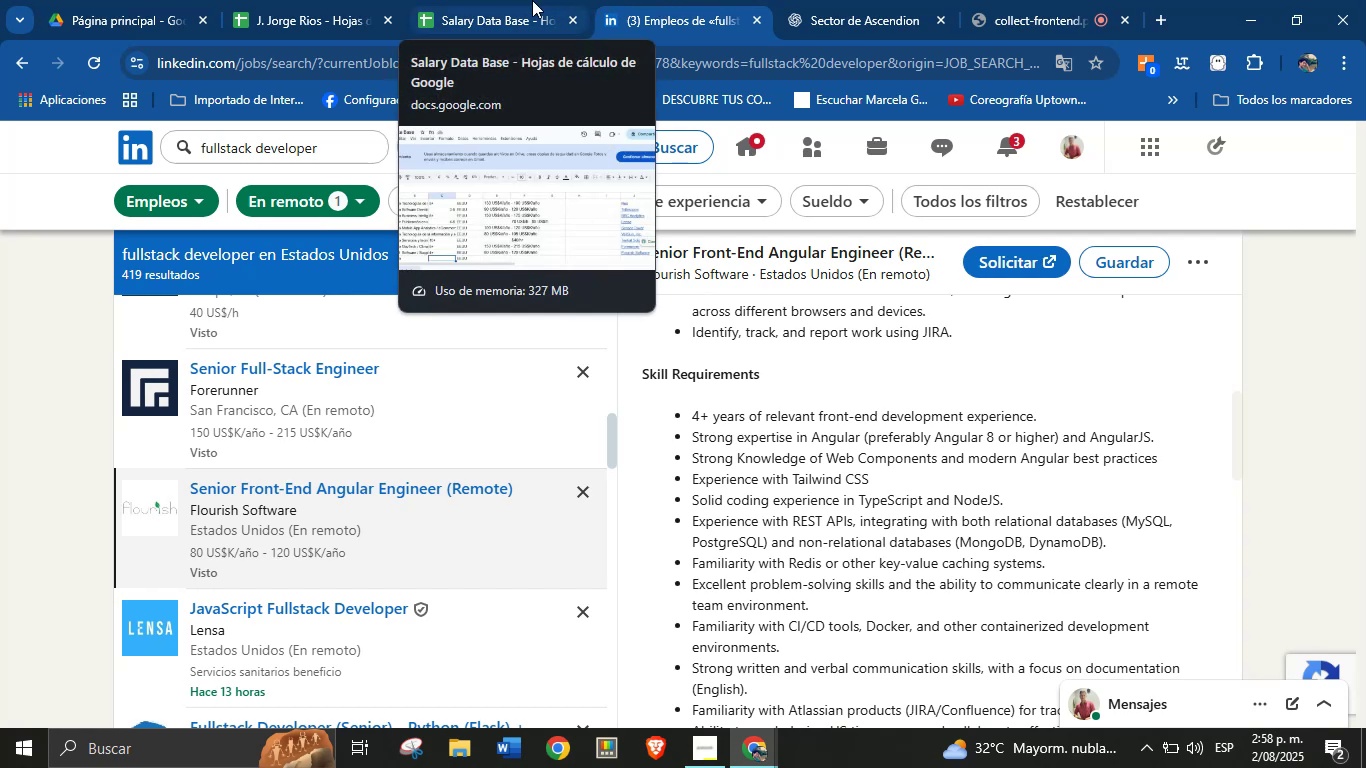 
left_click([532, 0])
 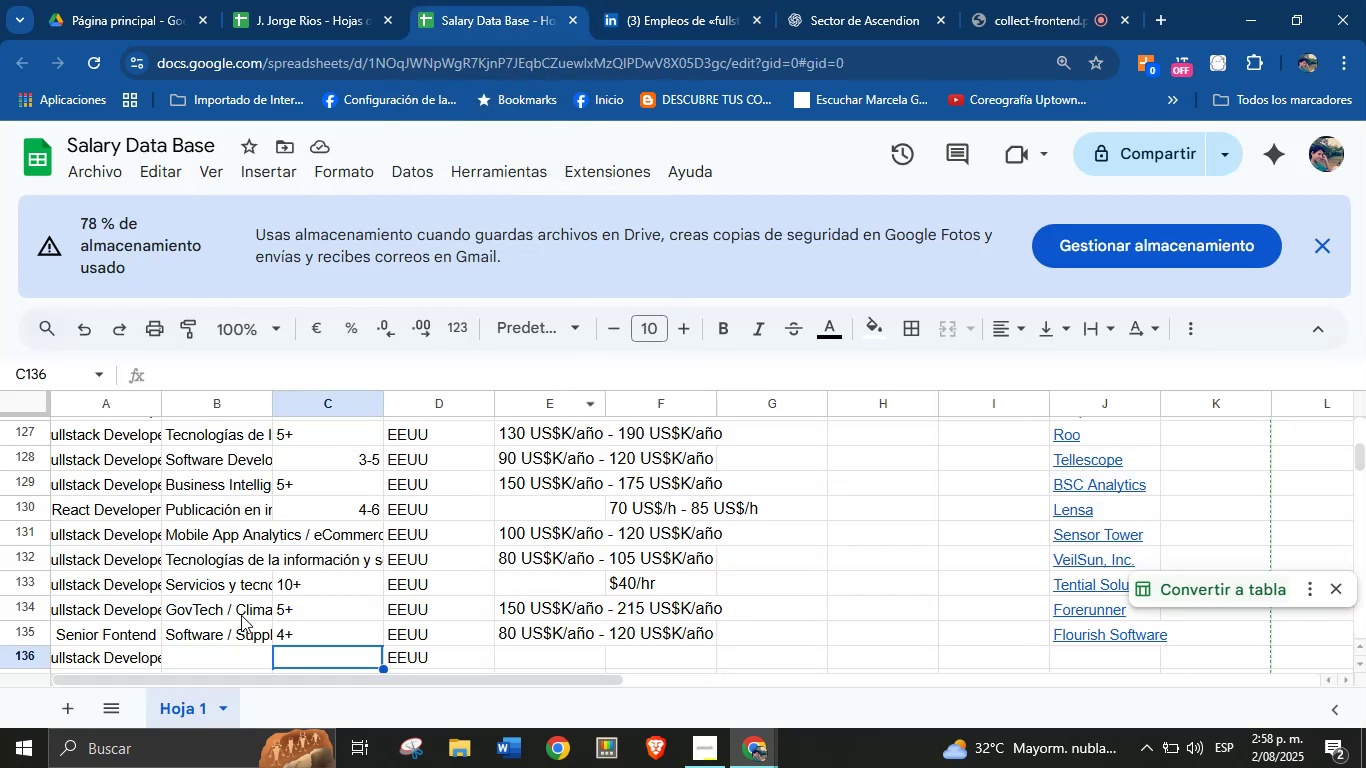 
left_click([219, 666])
 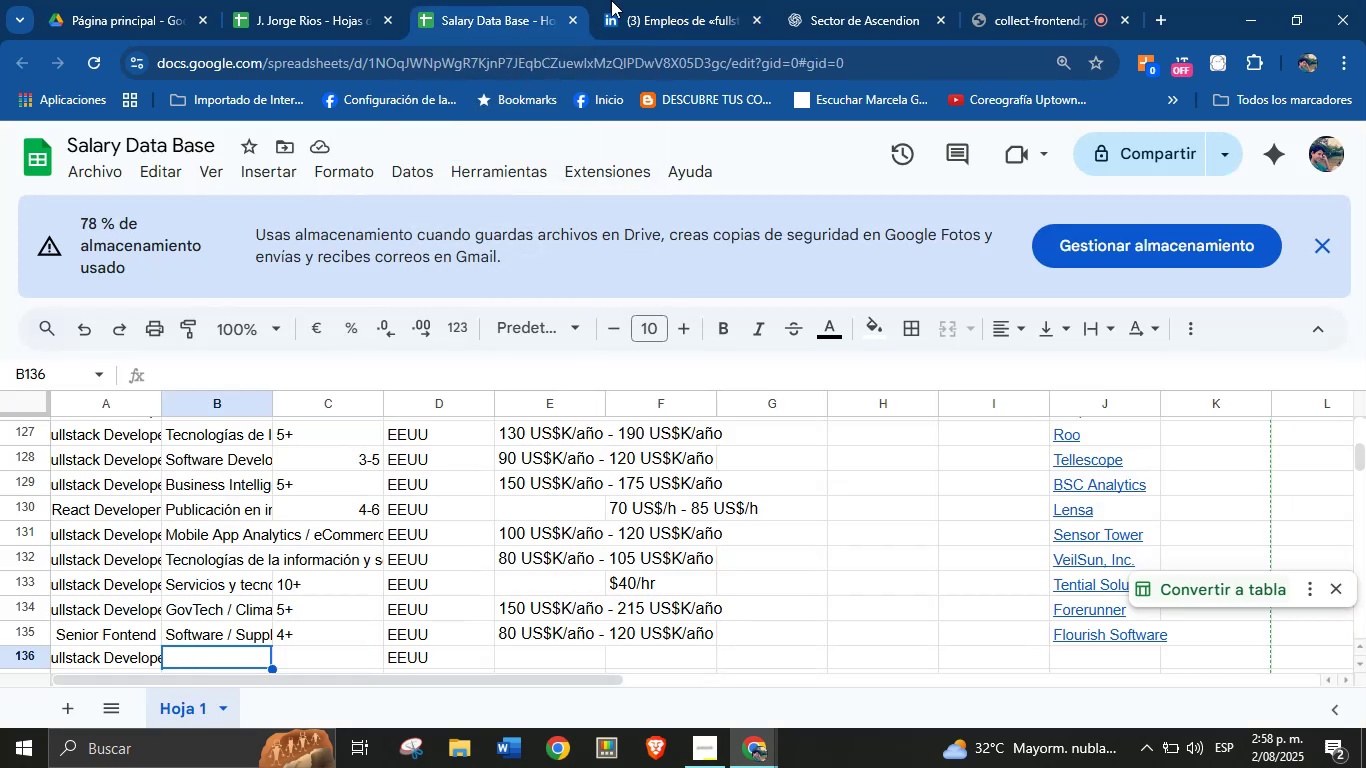 
left_click([686, 0])
 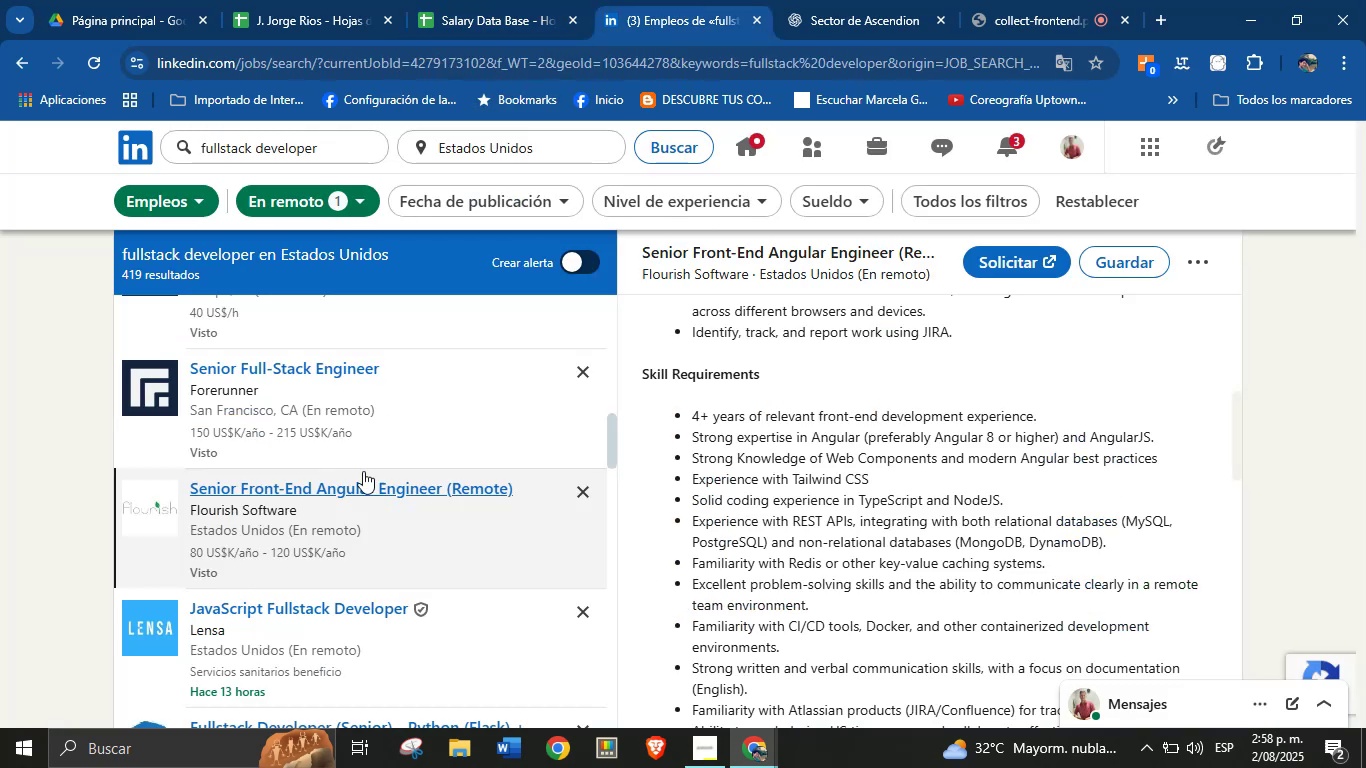 
scroll: coordinate [363, 471], scroll_direction: down, amount: 1.0
 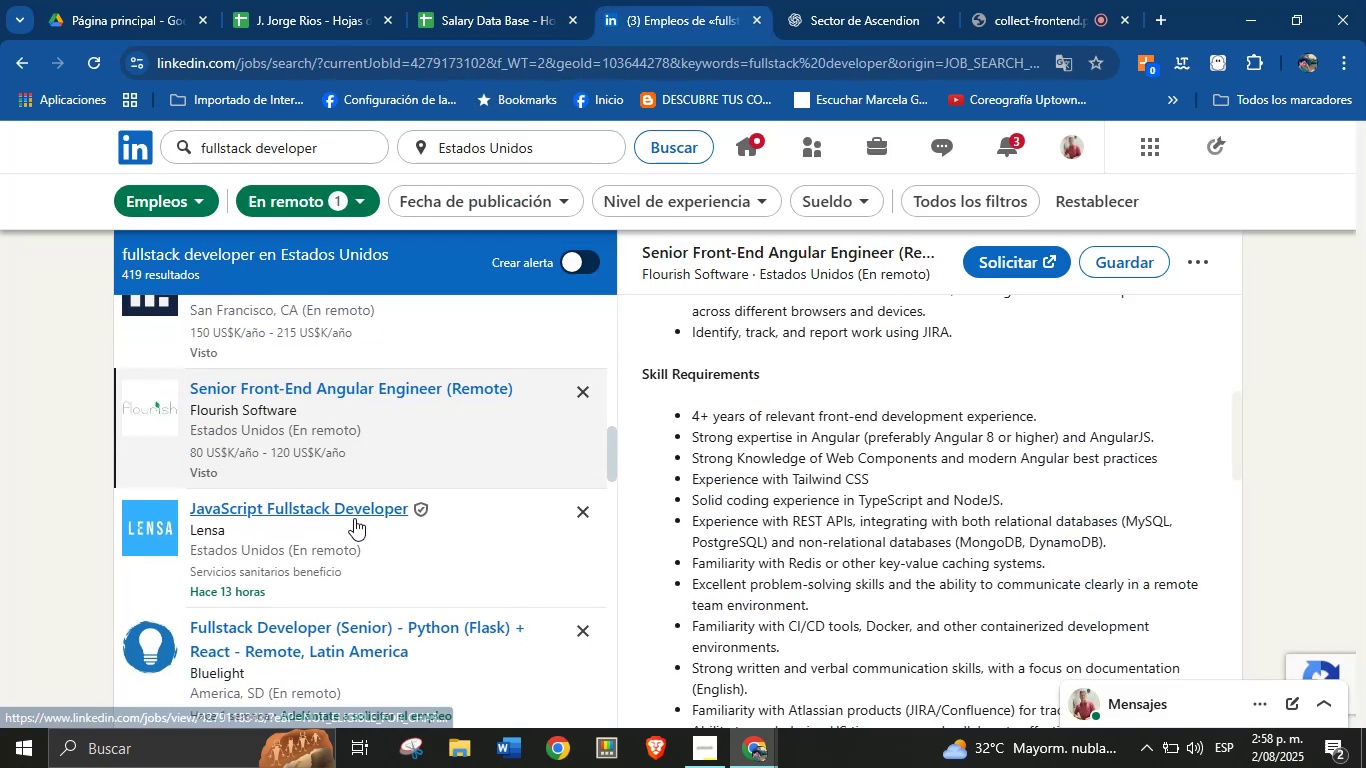 
scroll: coordinate [346, 527], scroll_direction: none, amount: 0.0
 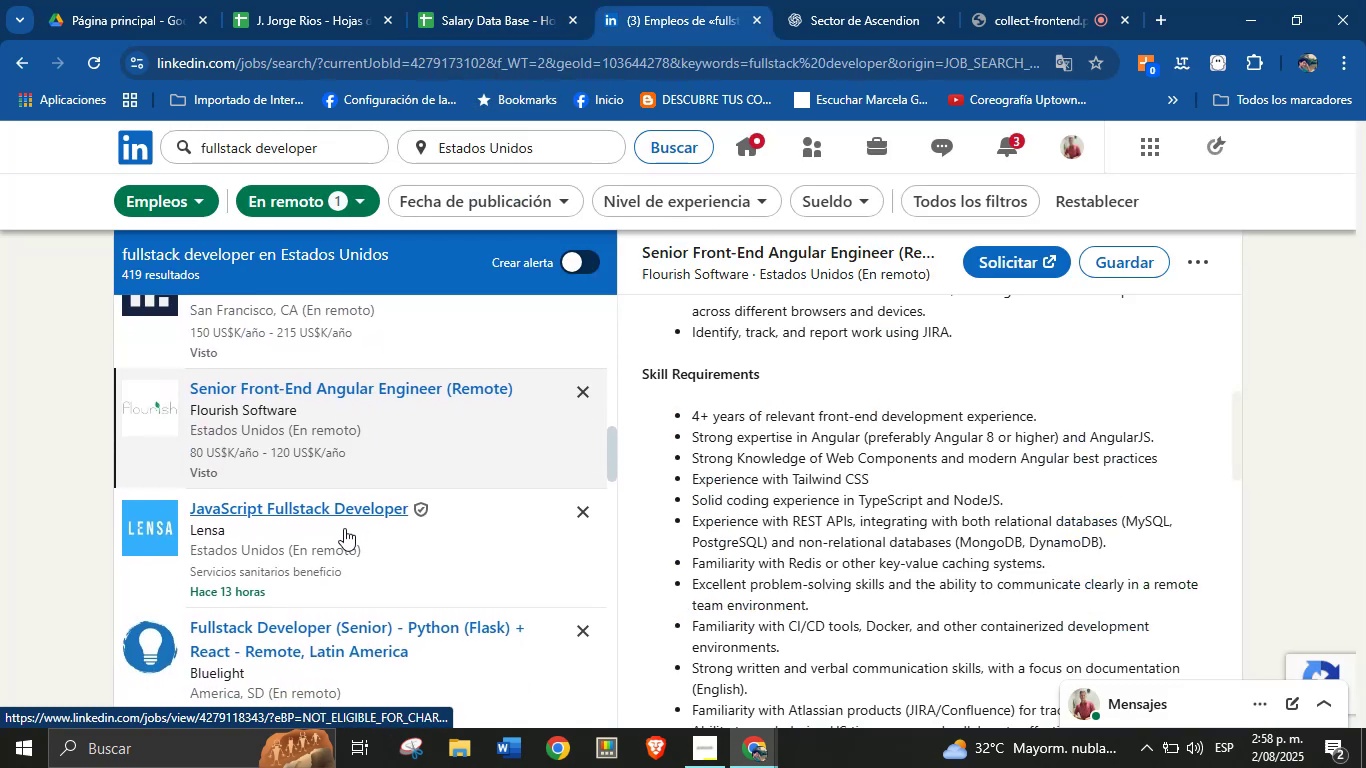 
scroll: coordinate [367, 555], scroll_direction: down, amount: 4.0
 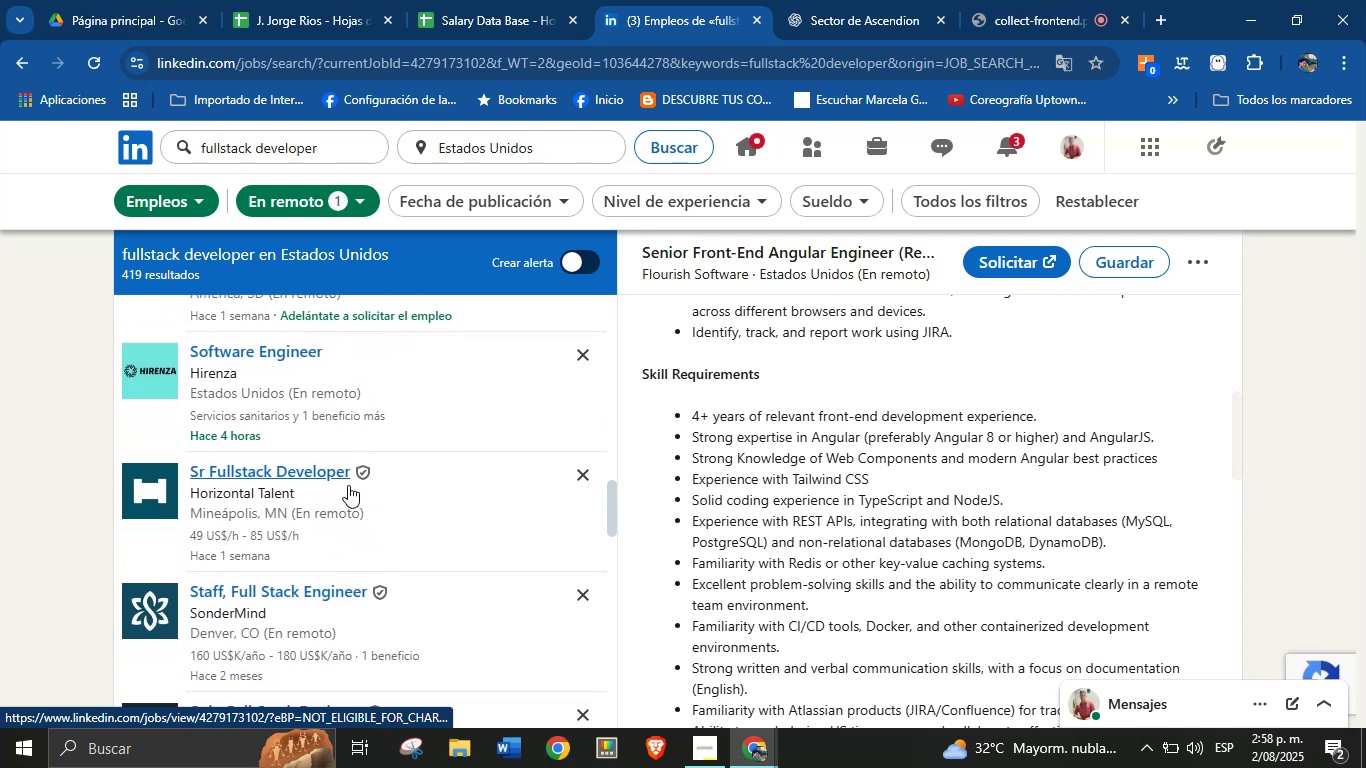 
left_click([387, 490])
 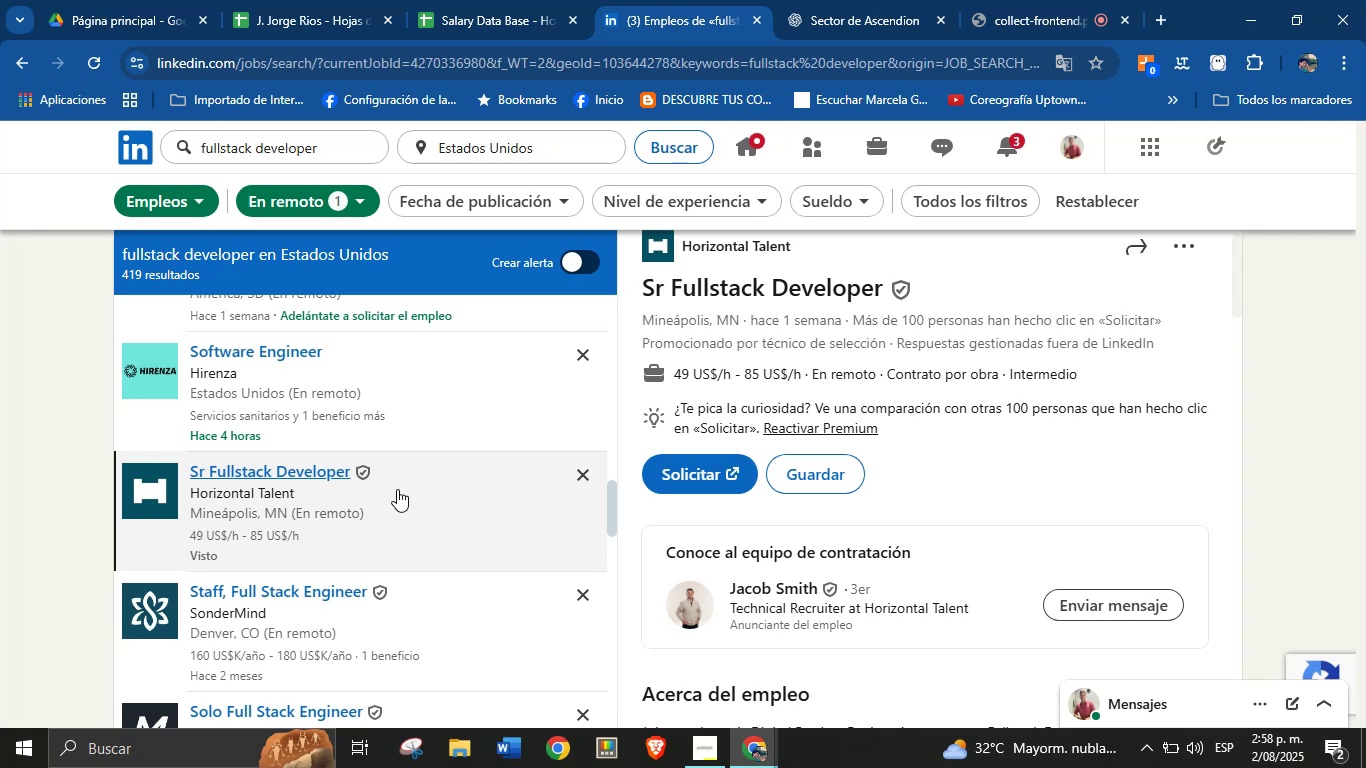 
wait(13.89)
 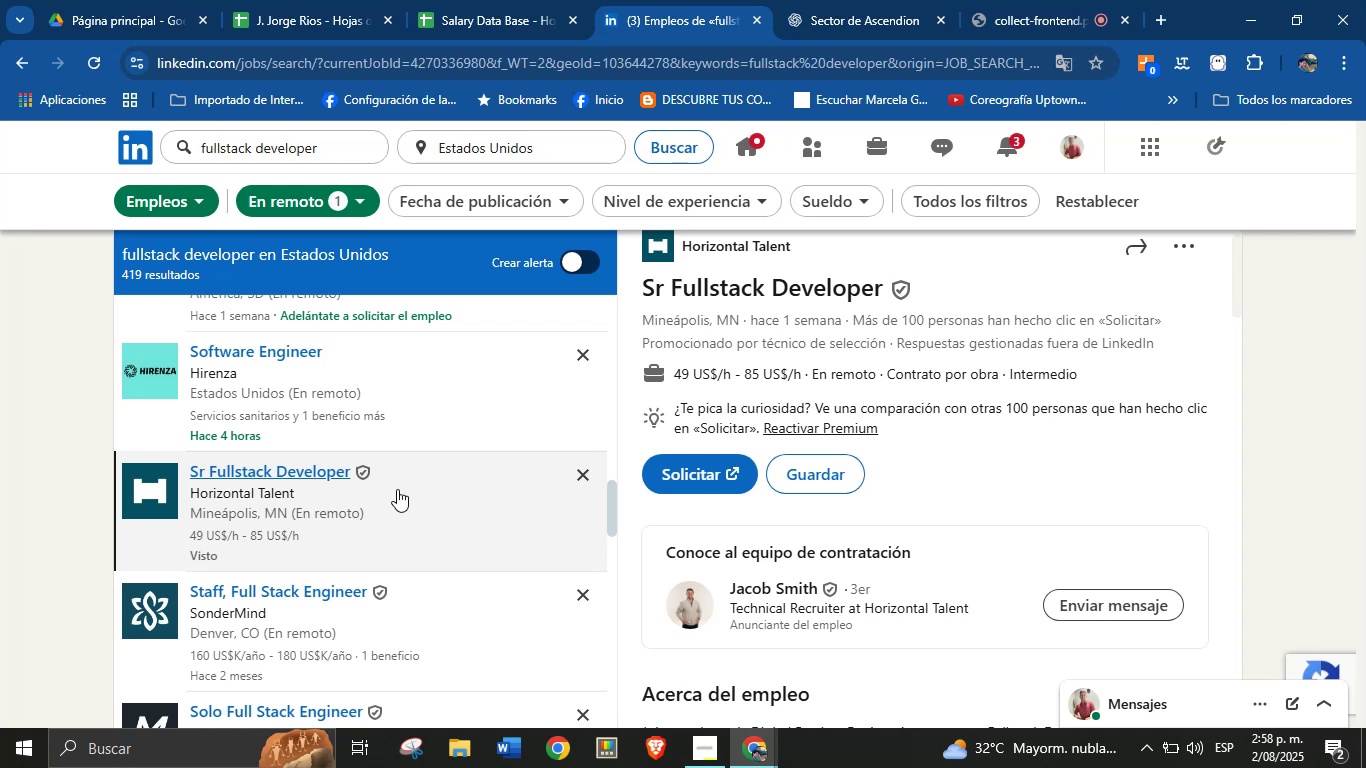 
scroll: coordinate [898, 371], scroll_direction: up, amount: 1.0
 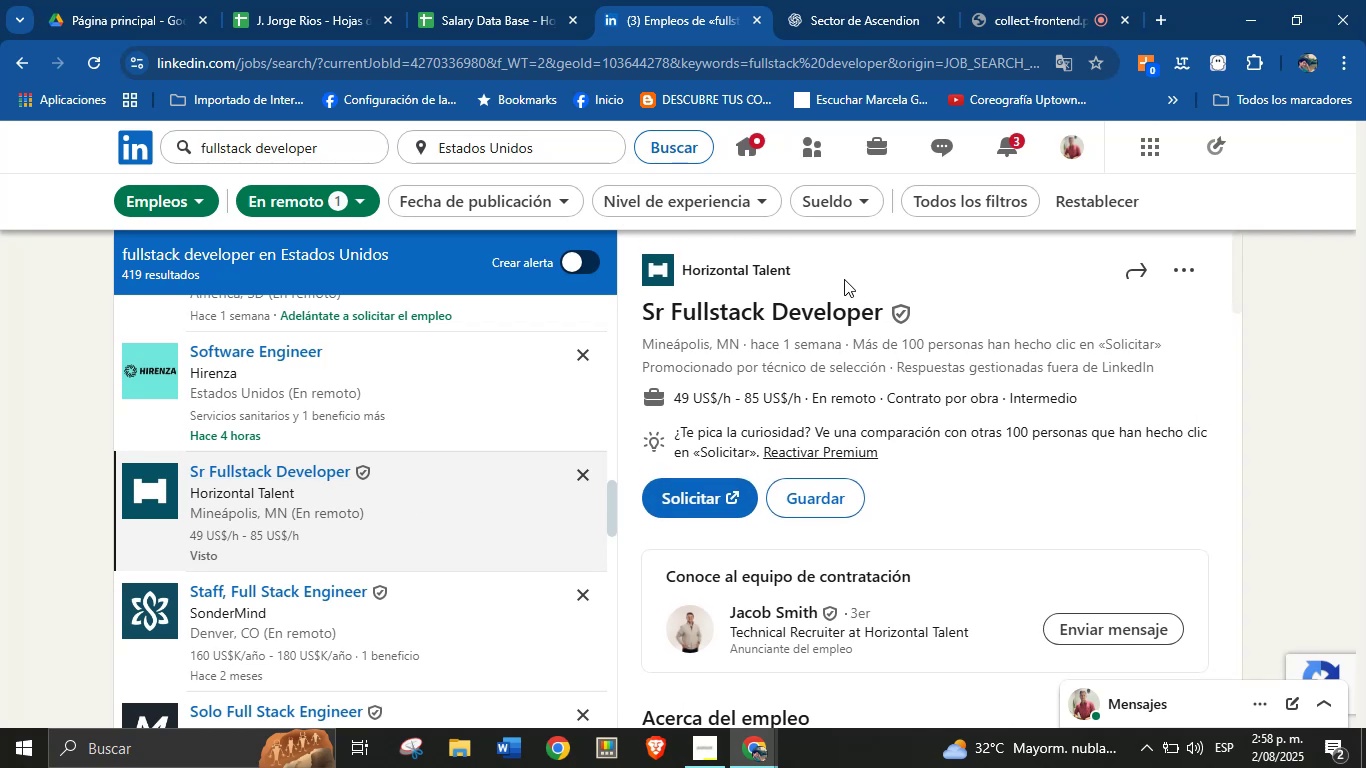 
left_click_drag(start_coordinate=[822, 274], to_coordinate=[686, 275])
 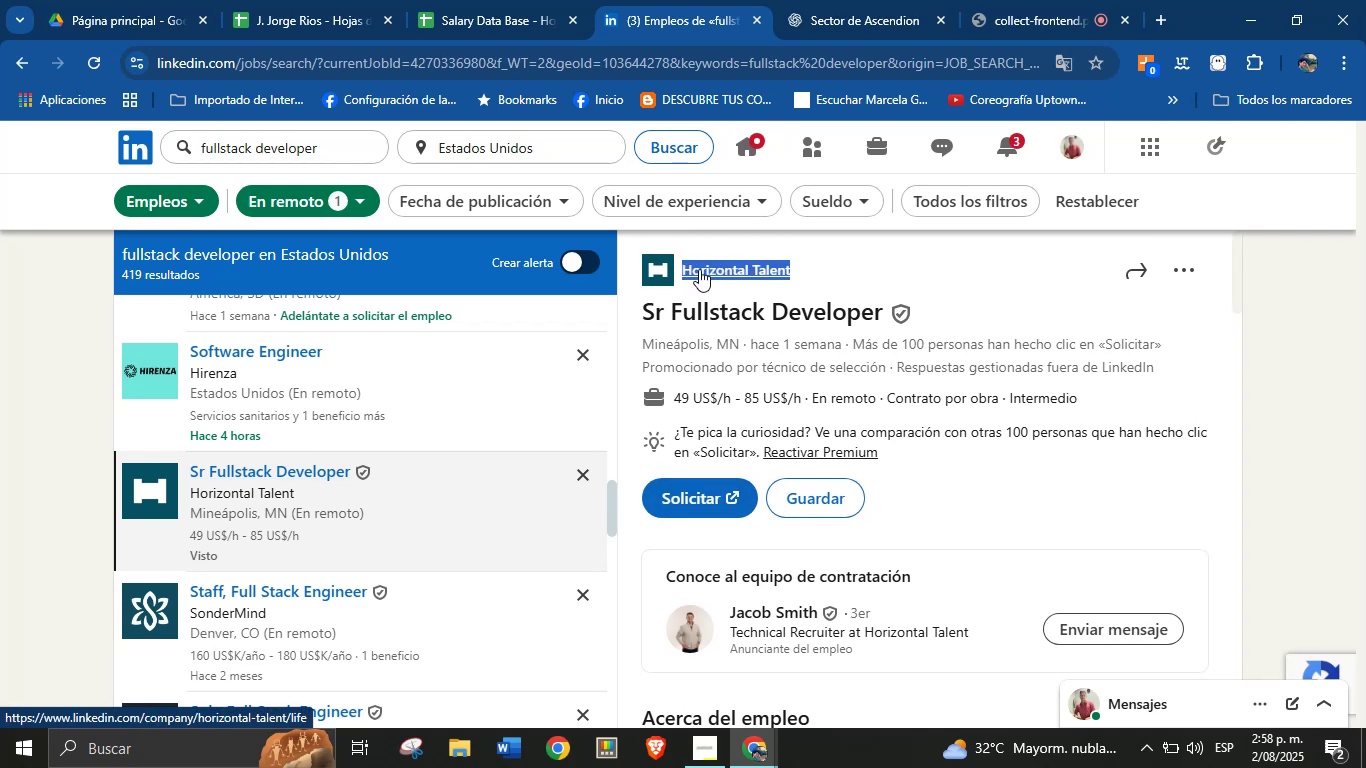 
key(Alt+Control+ControlLeft)
 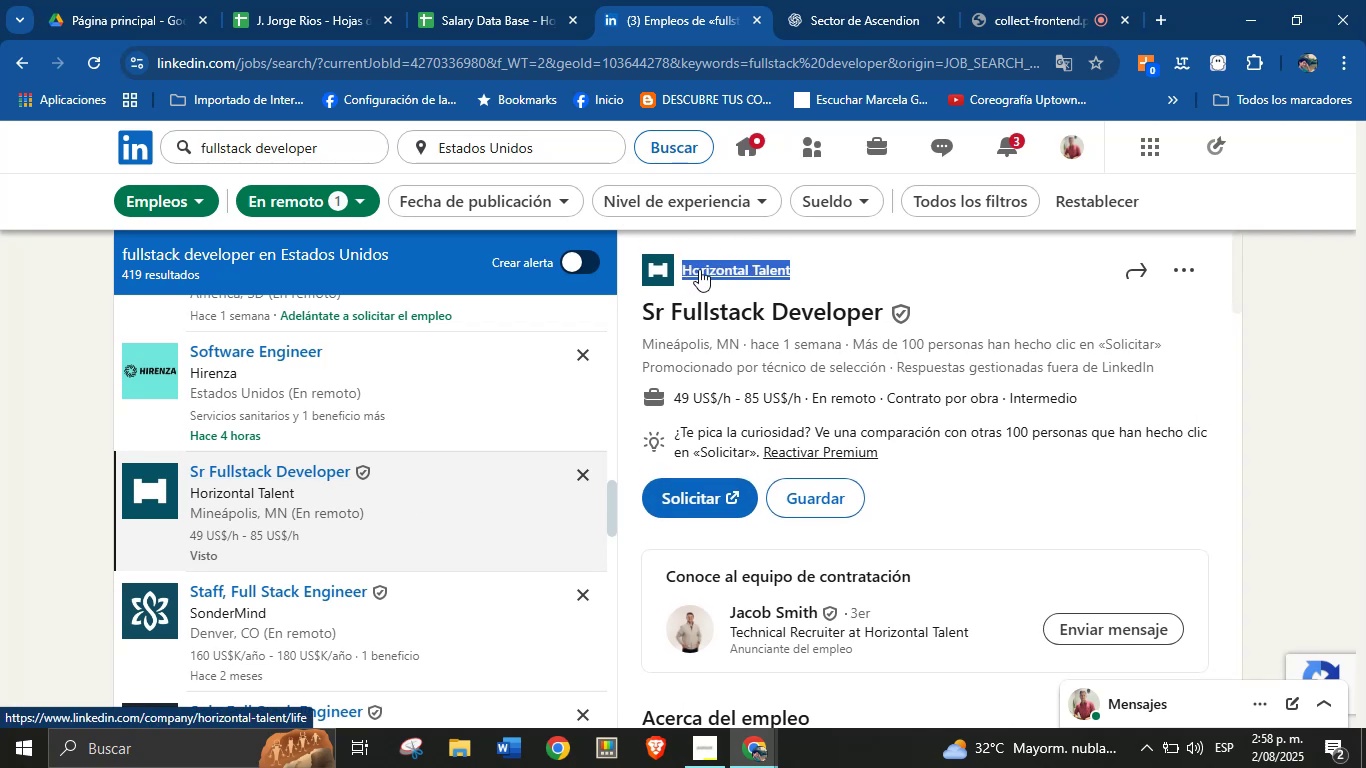 
key(Alt+AltLeft)
 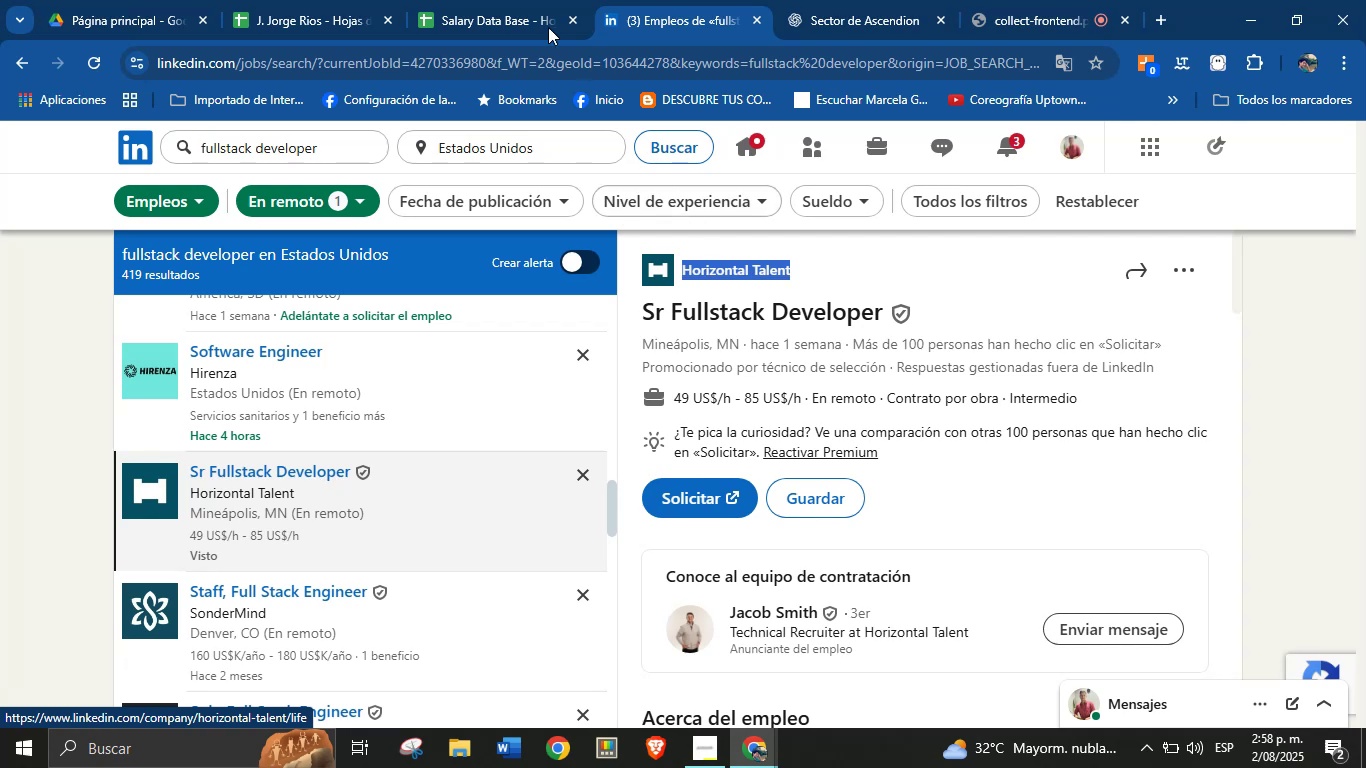 
key(Alt+Control+C)
 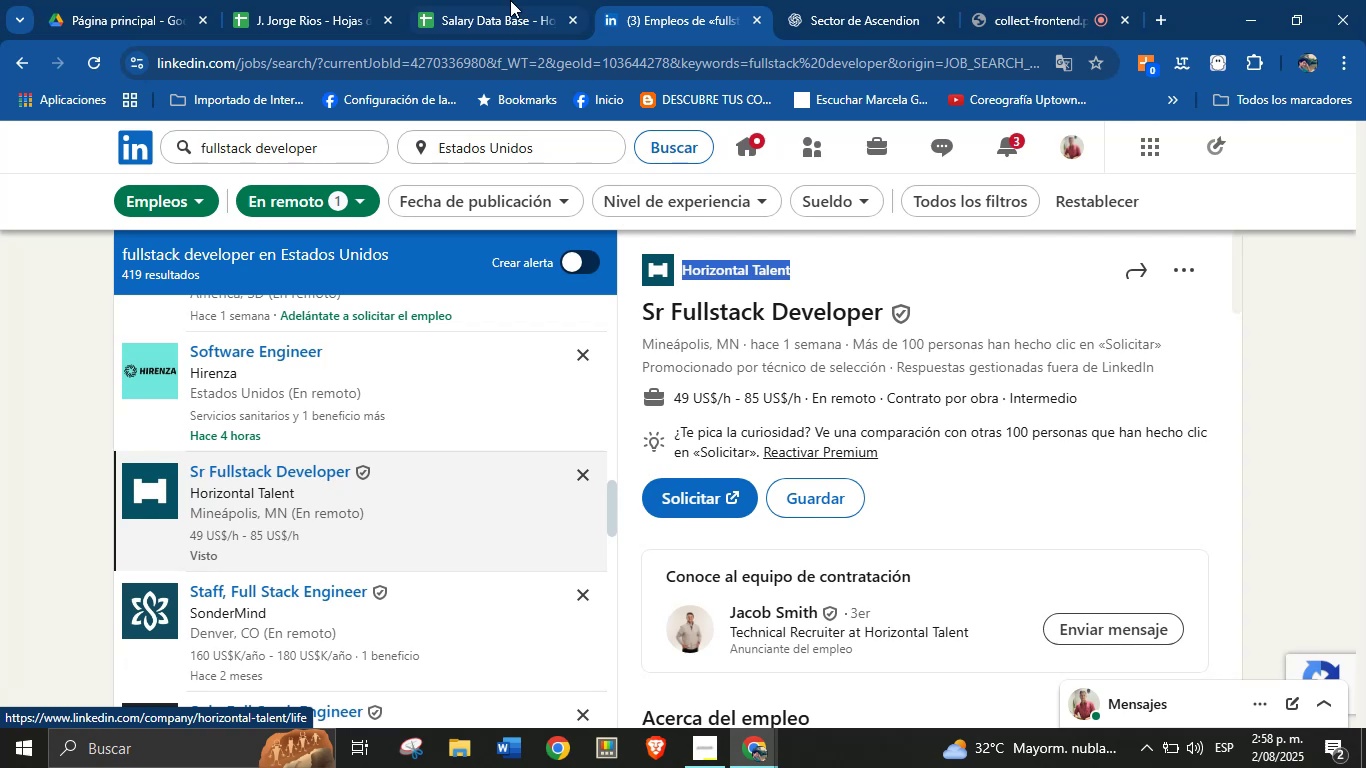 
left_click([510, 0])
 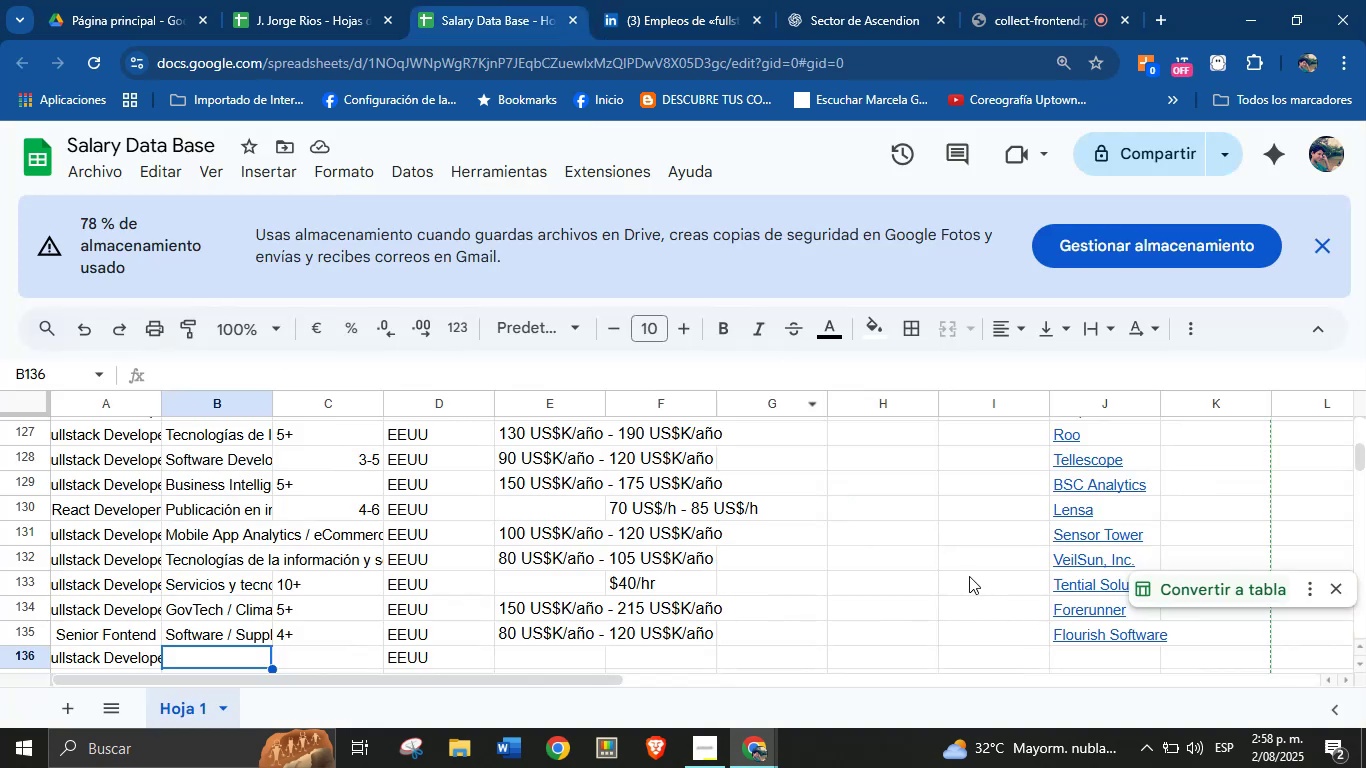 
scroll: coordinate [967, 574], scroll_direction: down, amount: 1.0
 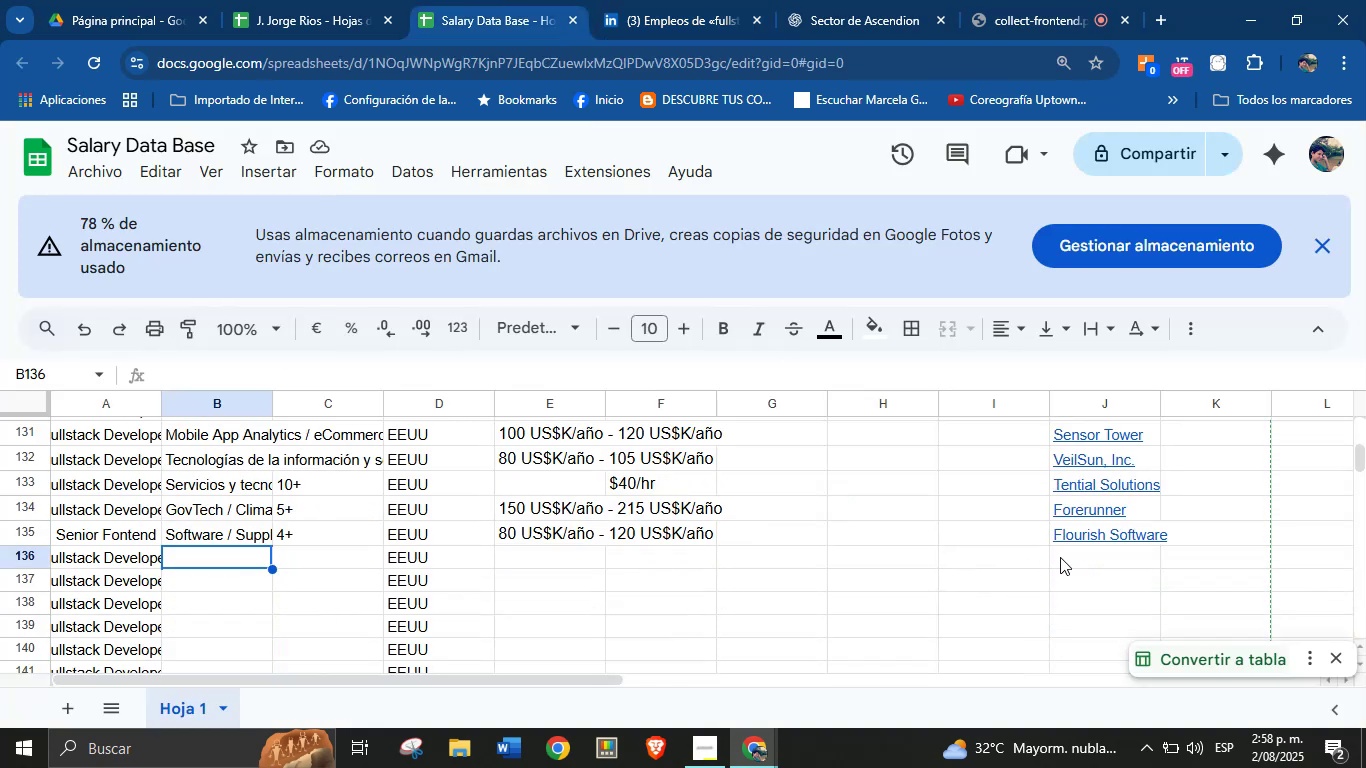 
left_click([1070, 556])
 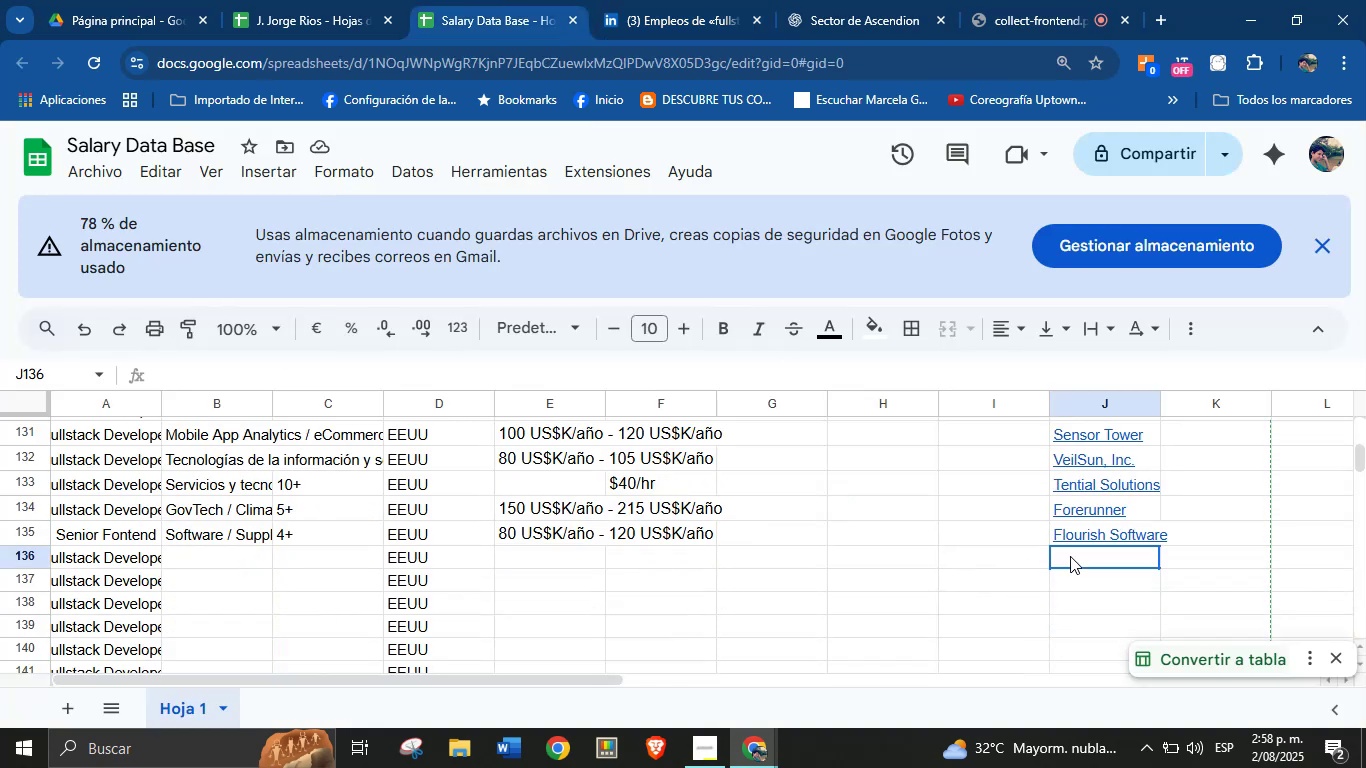 
key(Control+ControlLeft)
 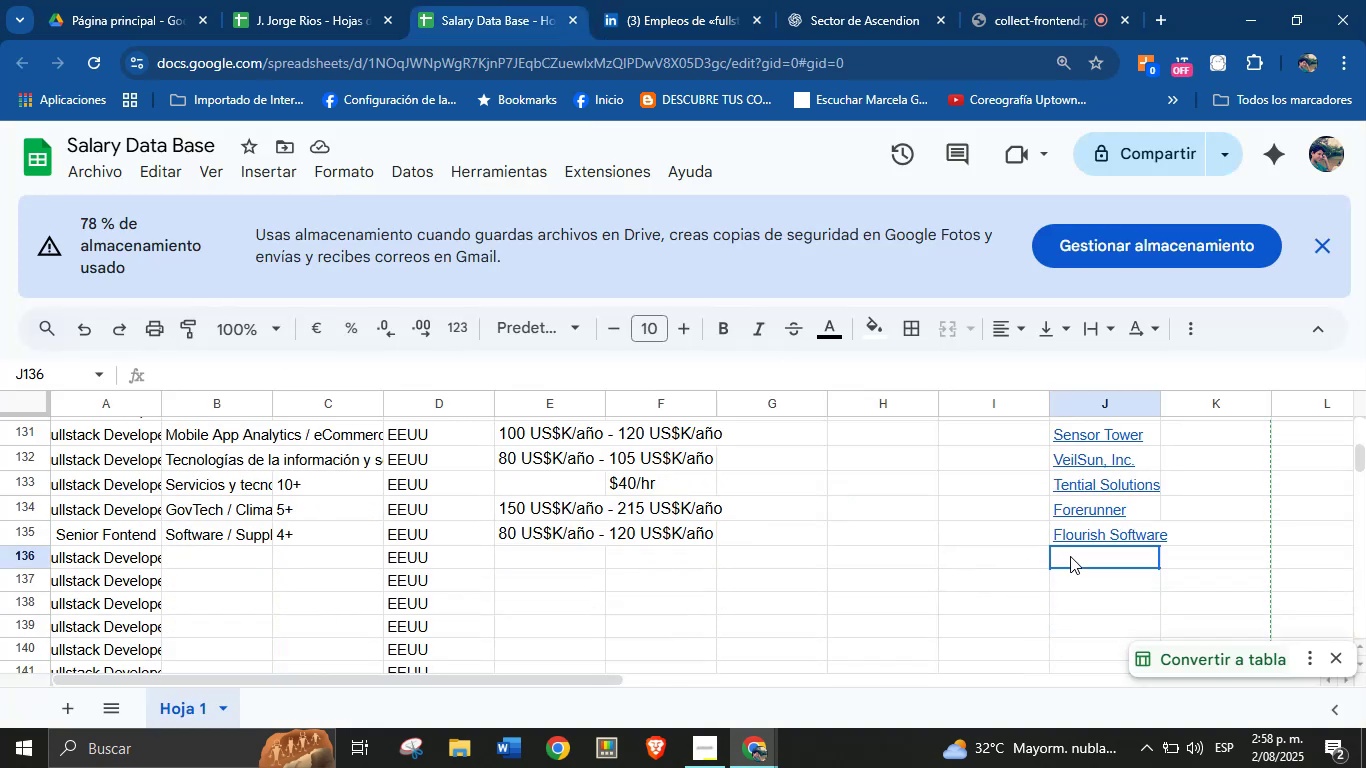 
key(Break)
 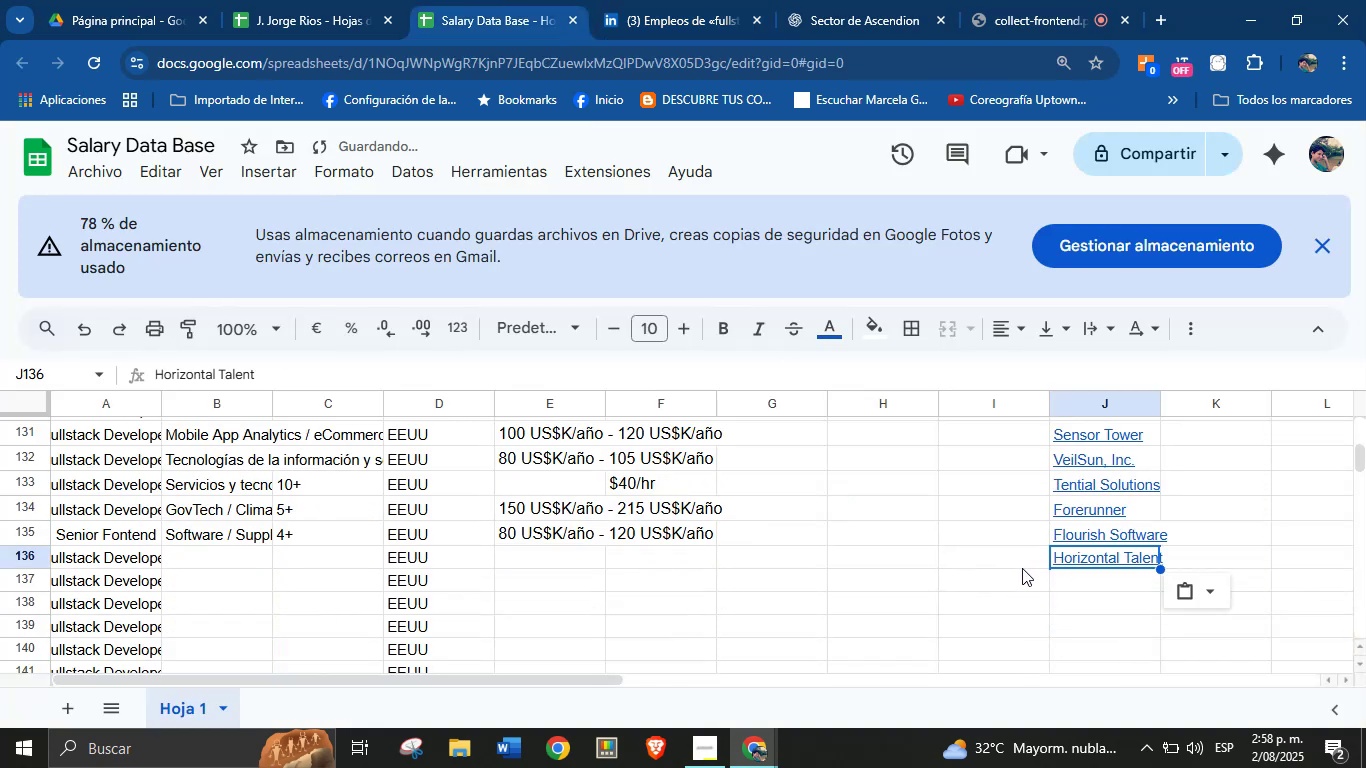 
key(Control+V)
 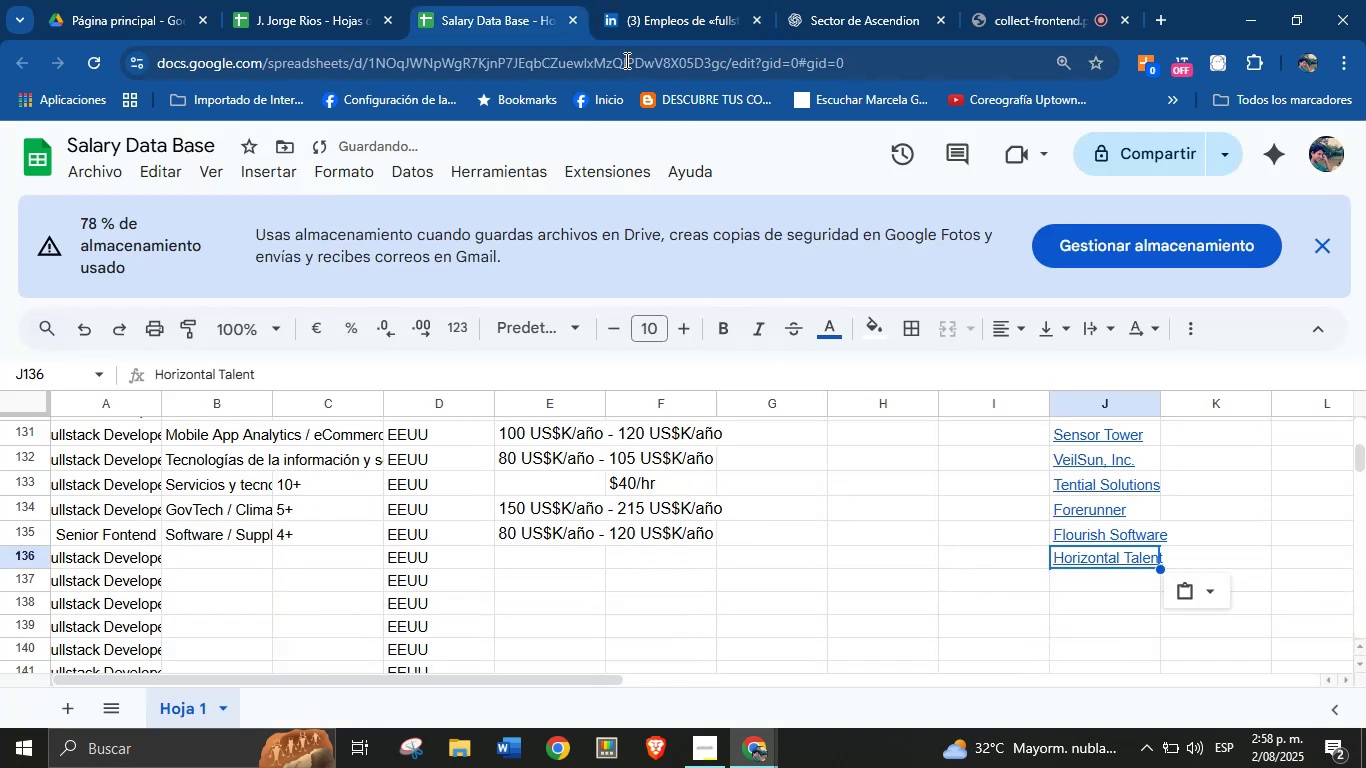 
left_click([661, 0])
 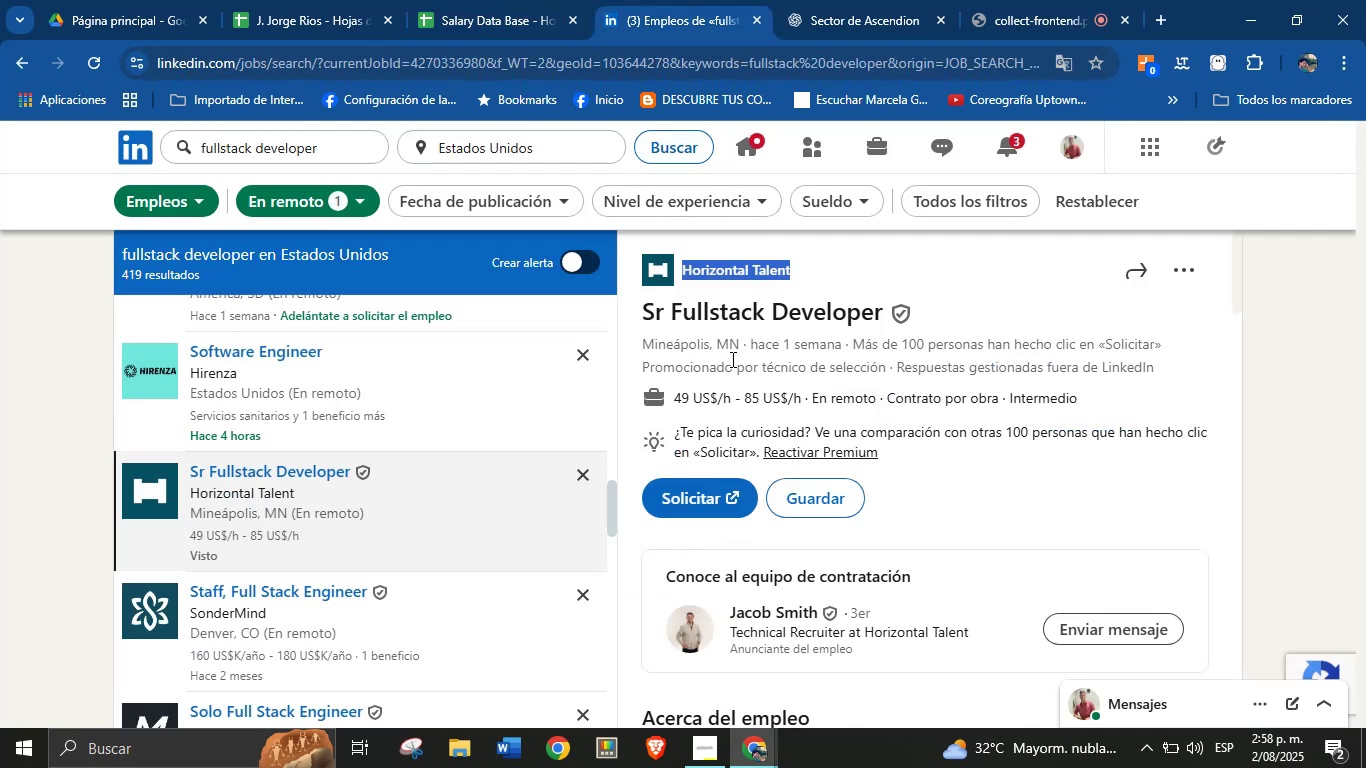 
left_click([751, 368])
 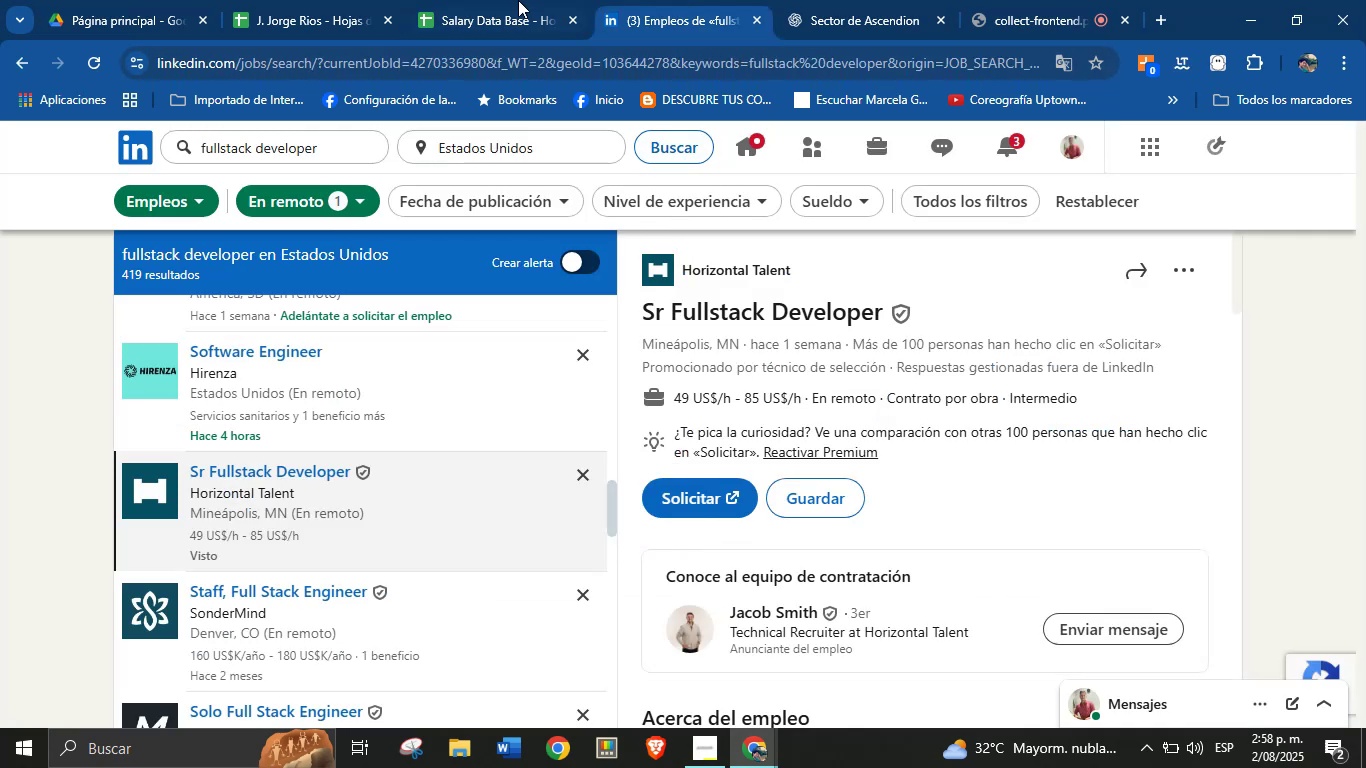 
left_click([505, 0])
 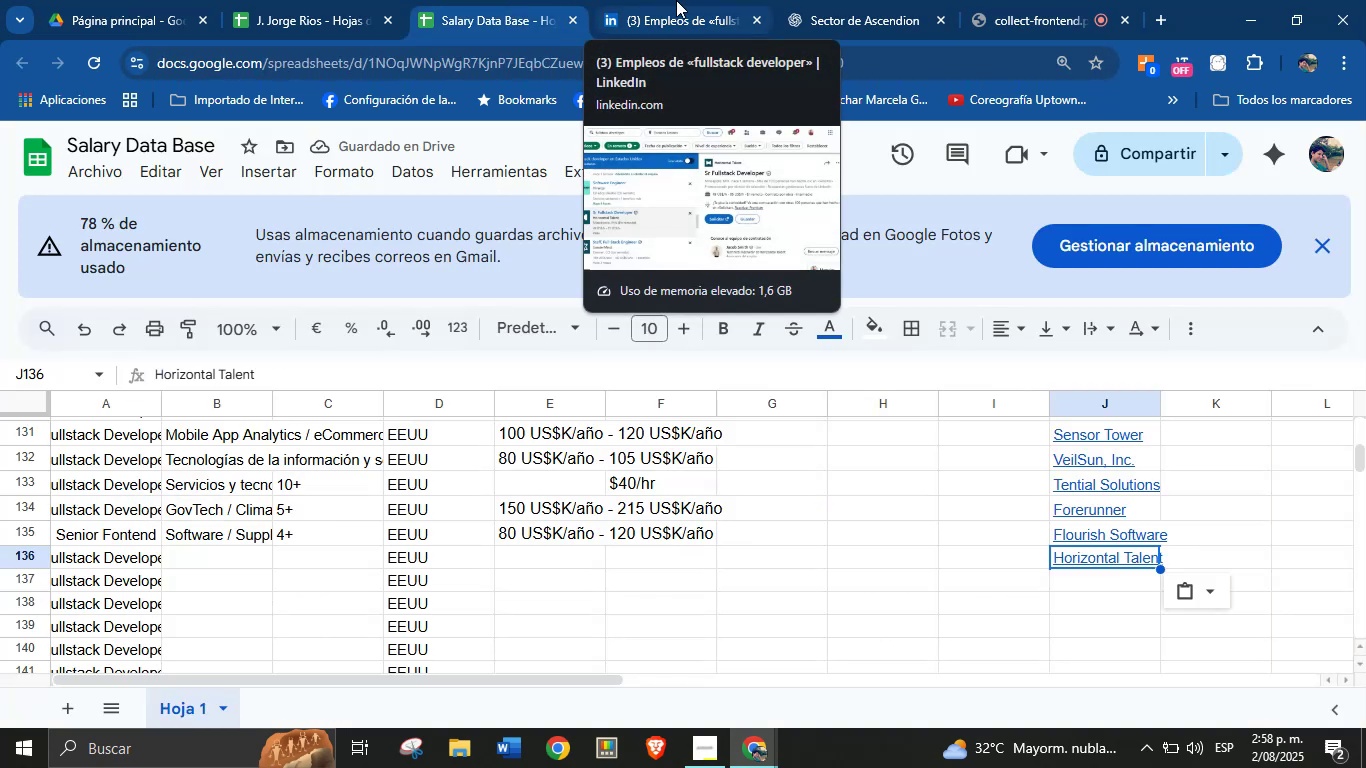 
left_click([676, 0])
 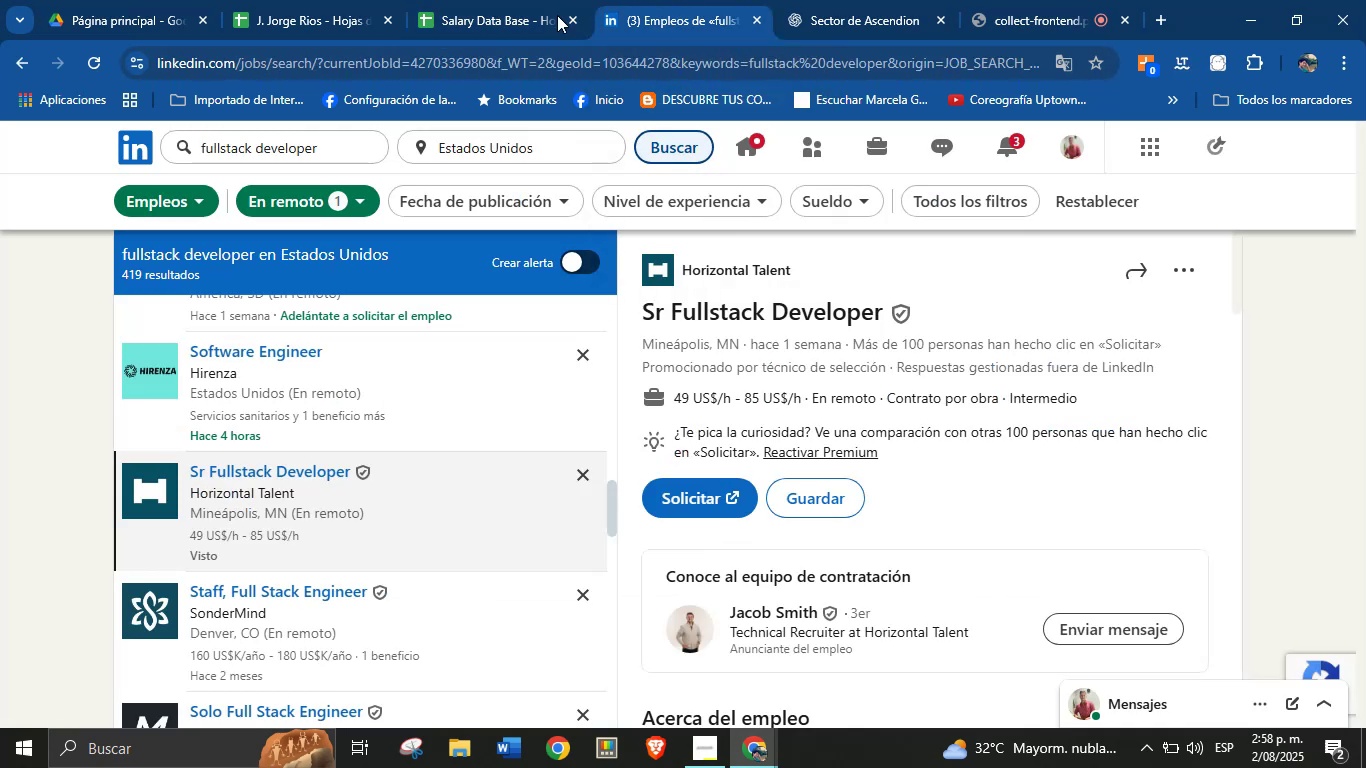 
left_click([487, 0])
 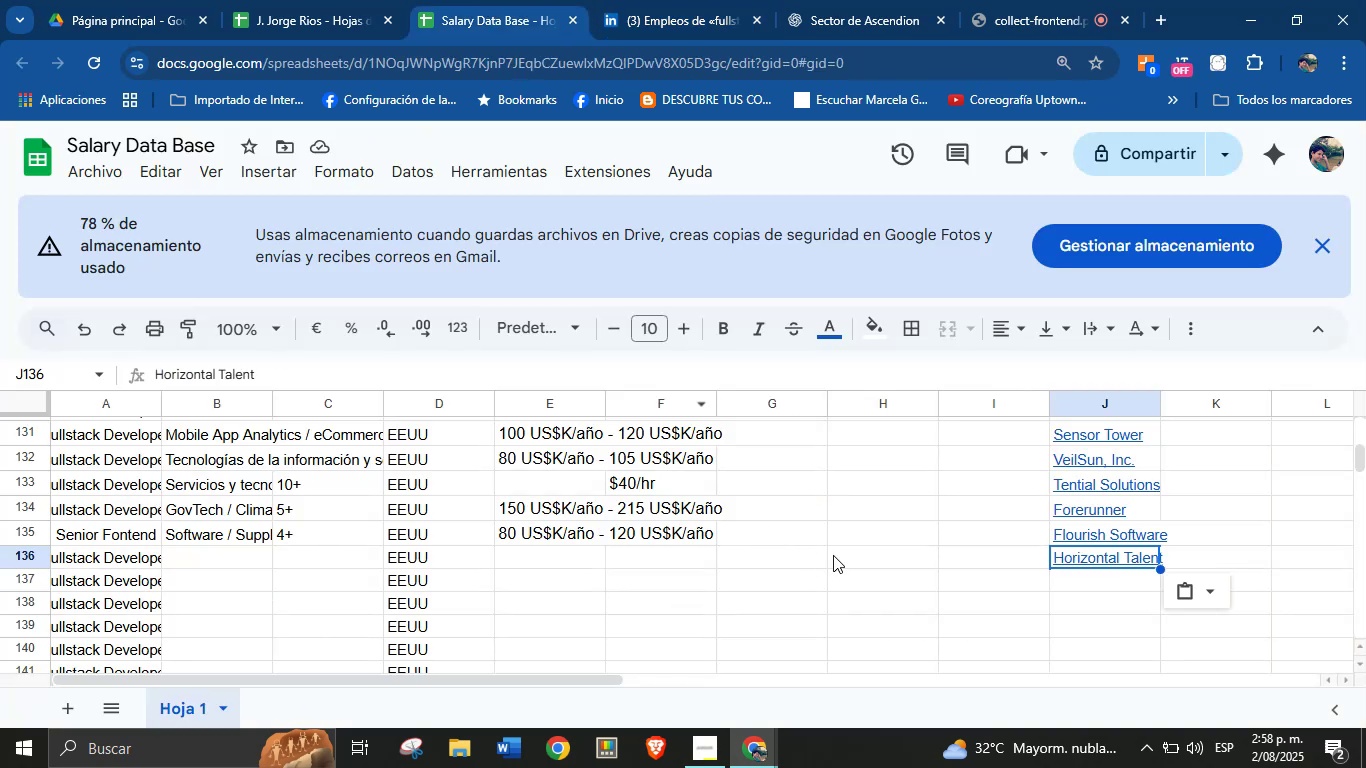 
left_click([848, 555])
 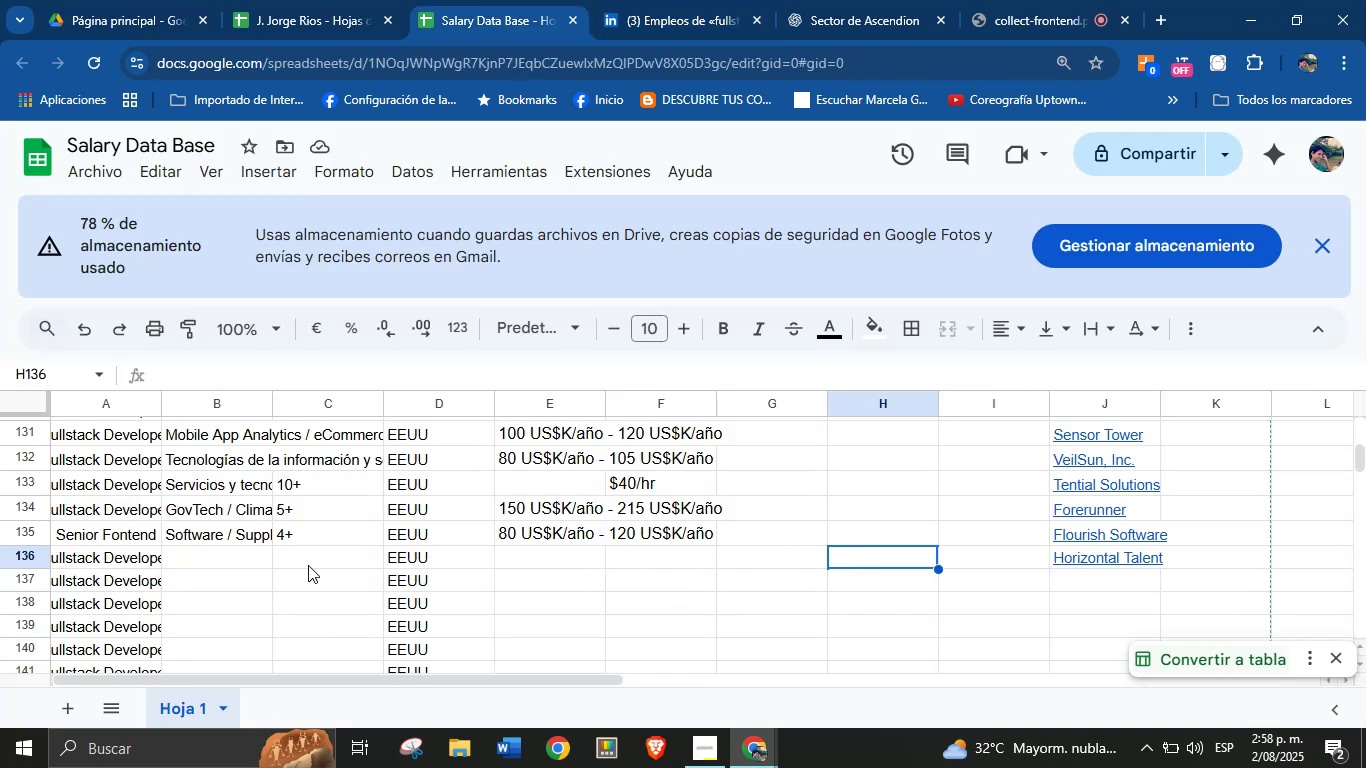 
left_click([248, 558])
 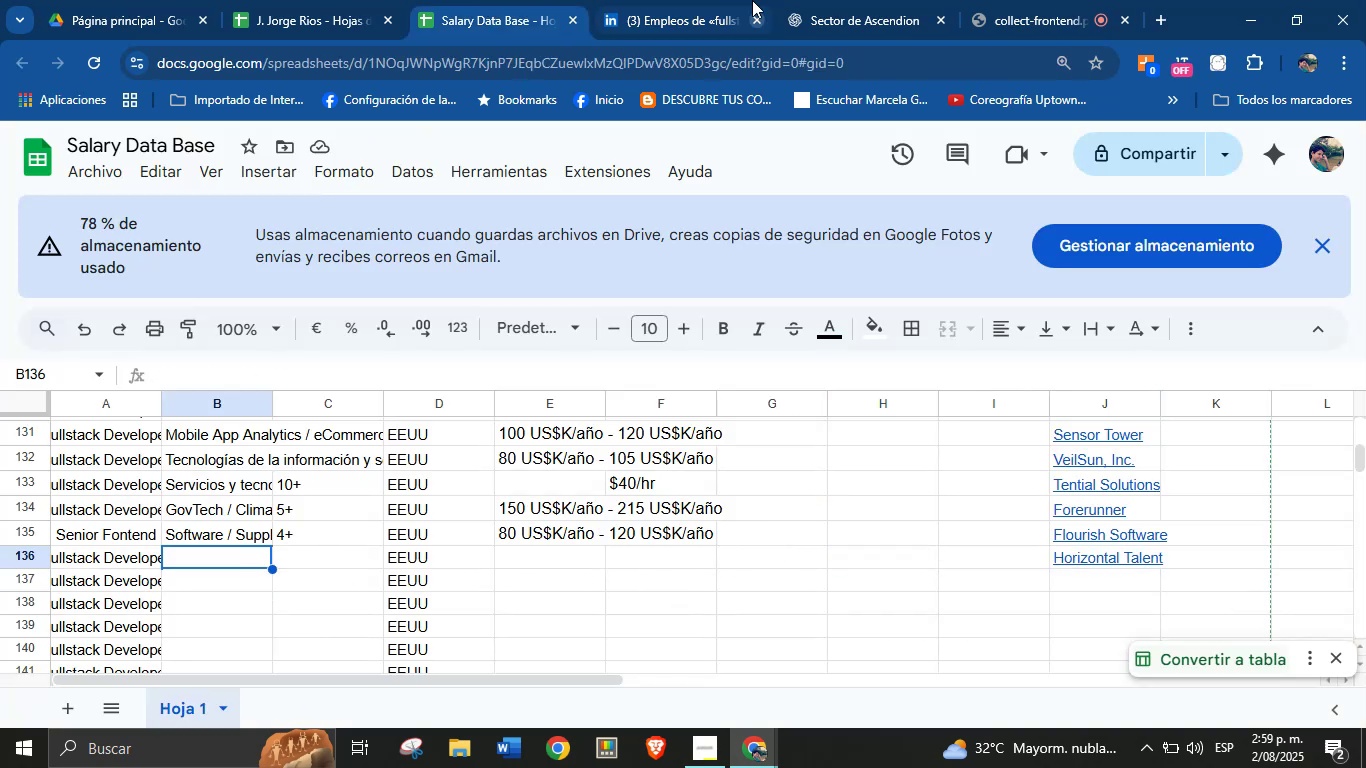 
left_click([669, 0])
 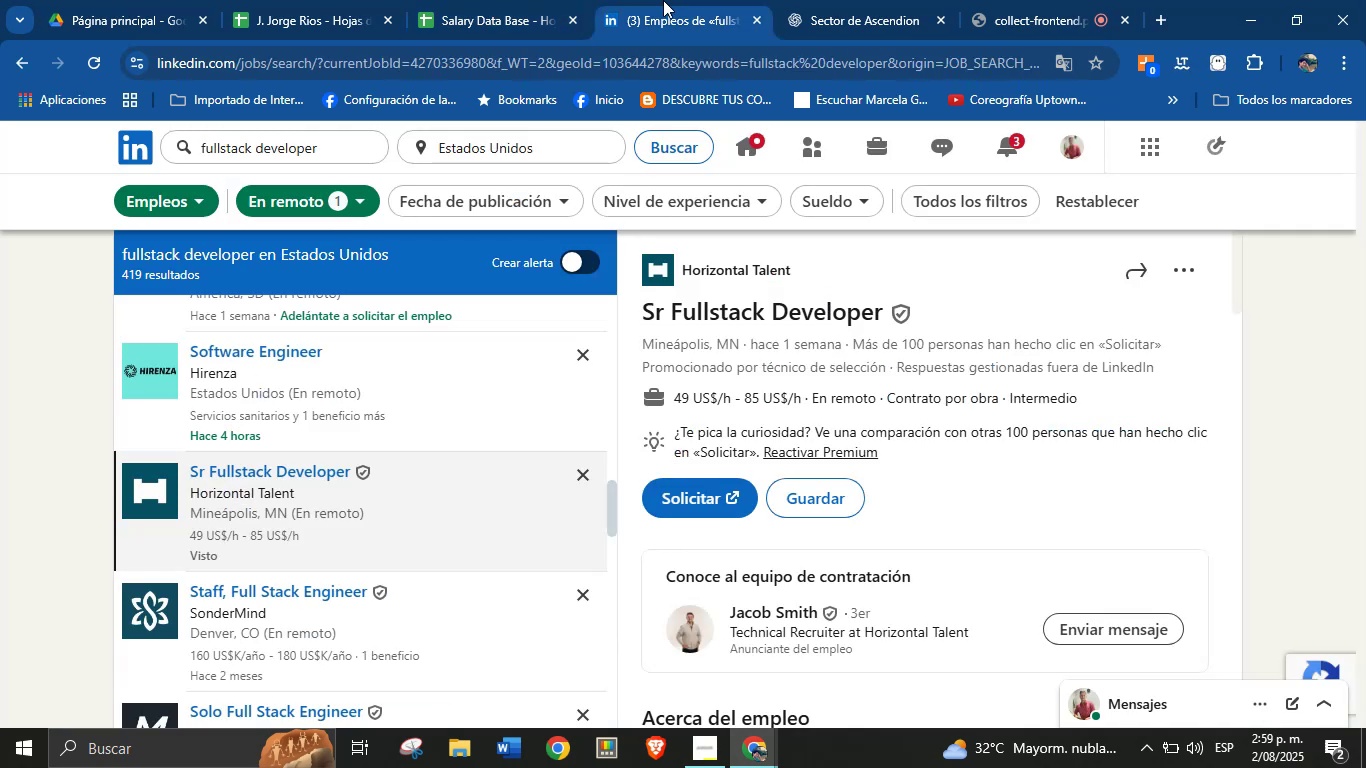 
left_click([513, 0])
 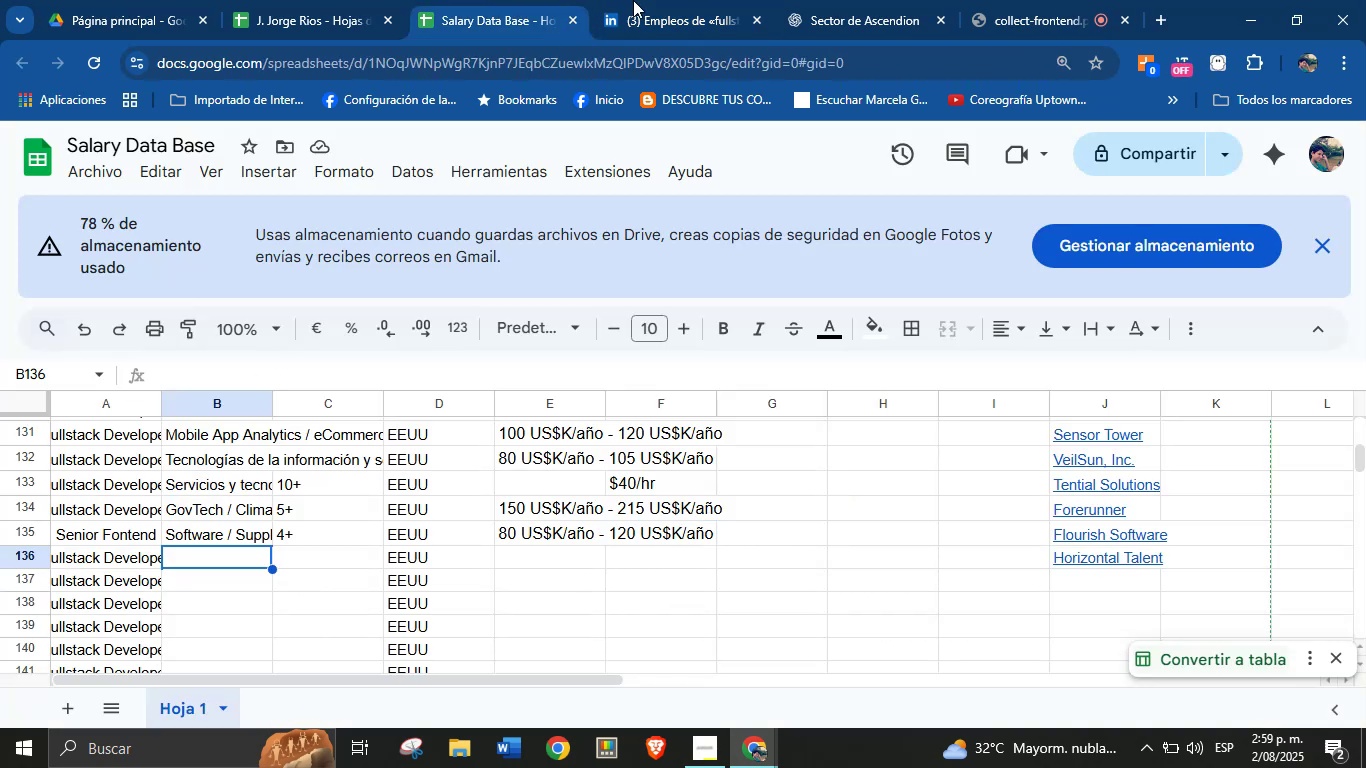 
left_click([714, 0])
 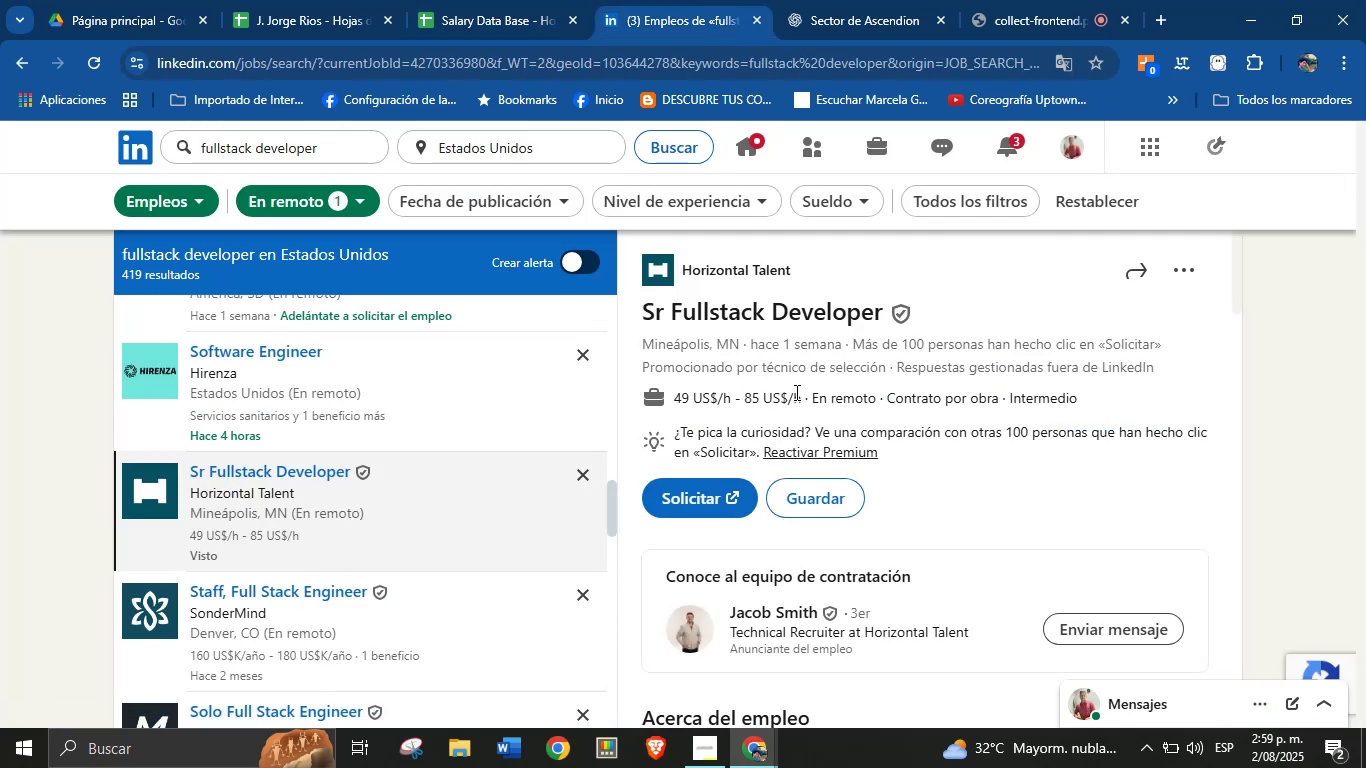 
left_click_drag(start_coordinate=[798, 394], to_coordinate=[673, 403])
 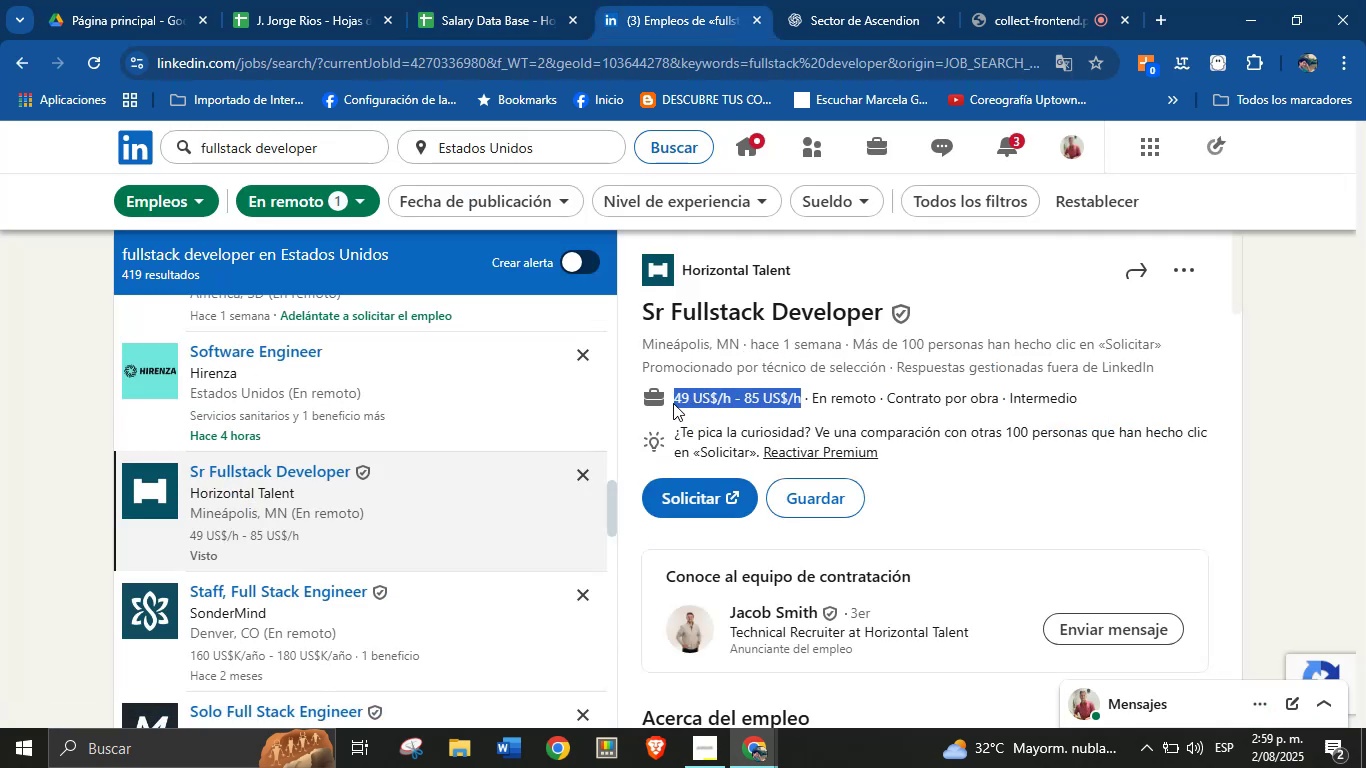 
key(Alt+Control+ControlLeft)
 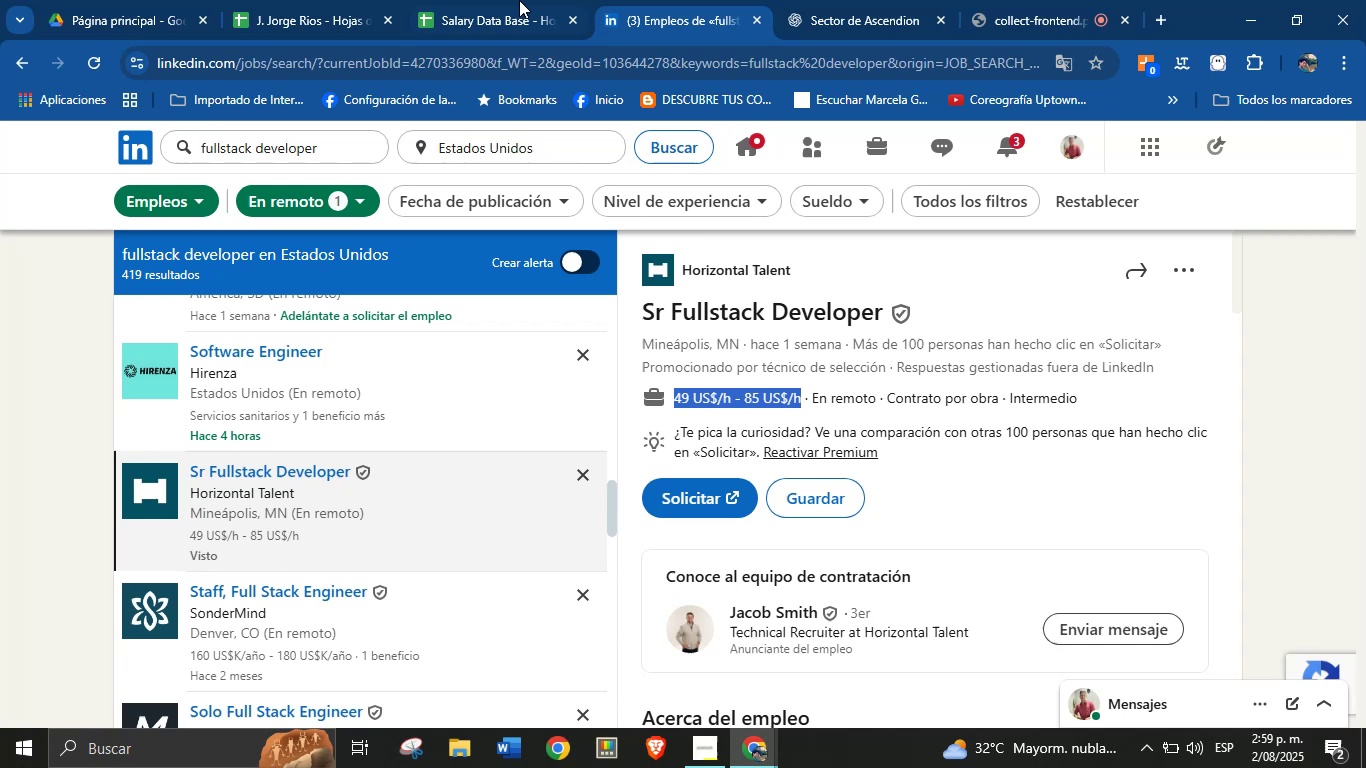 
key(Alt+AltLeft)
 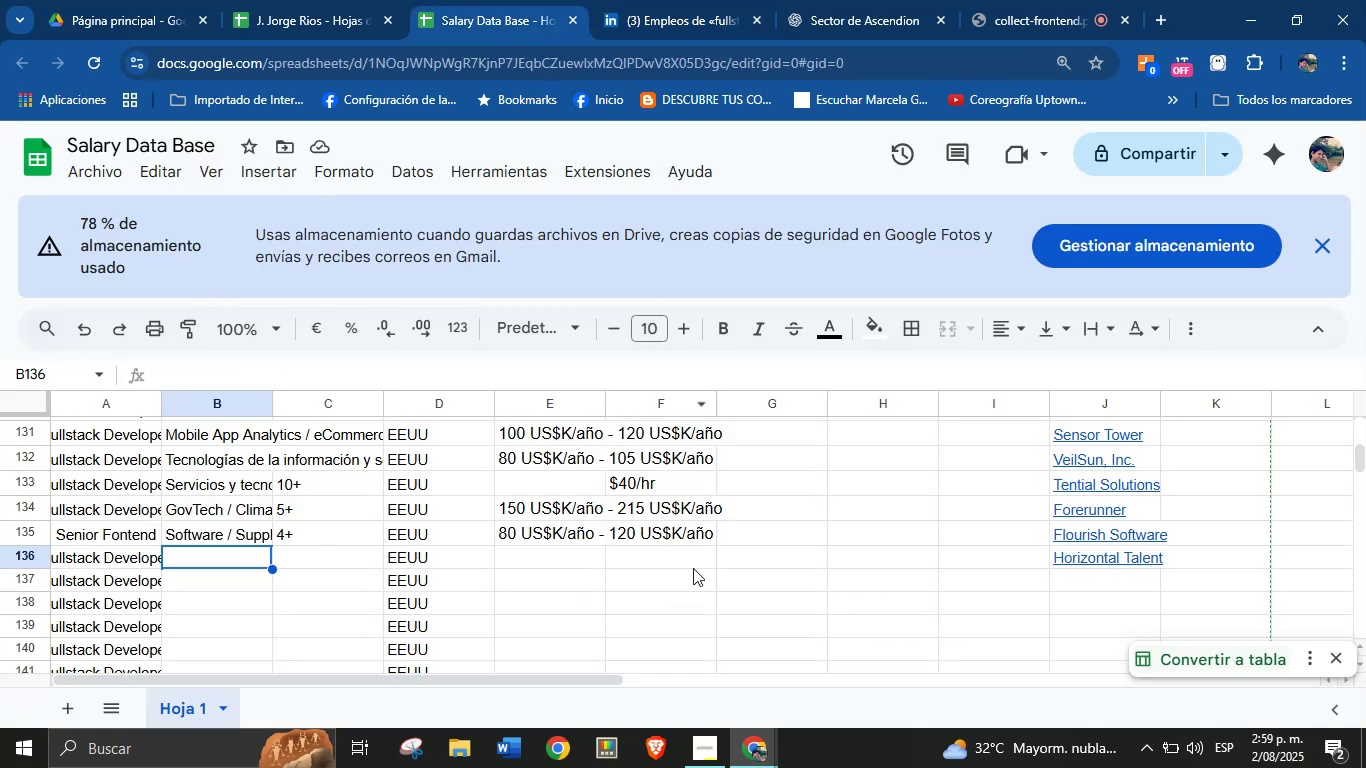 
key(Alt+Control+C)
 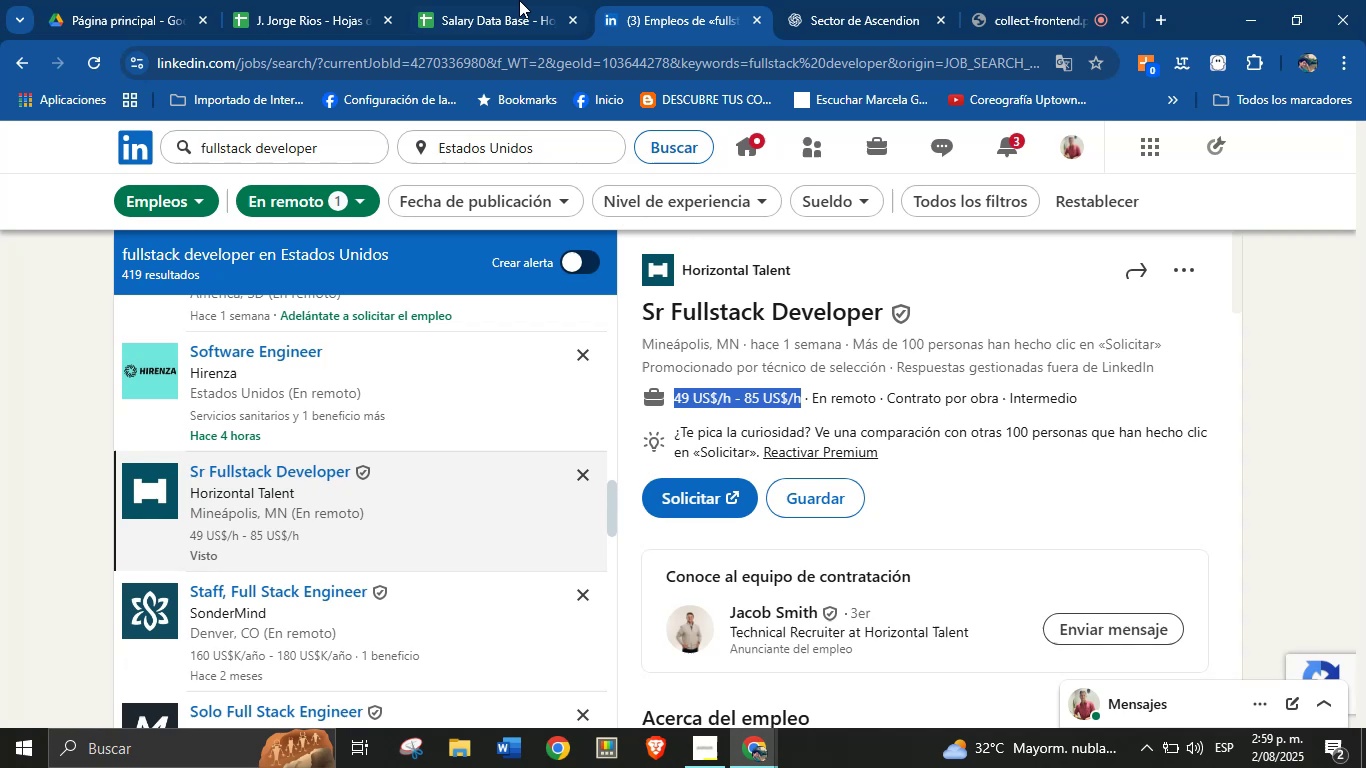 
left_click([639, 554])
 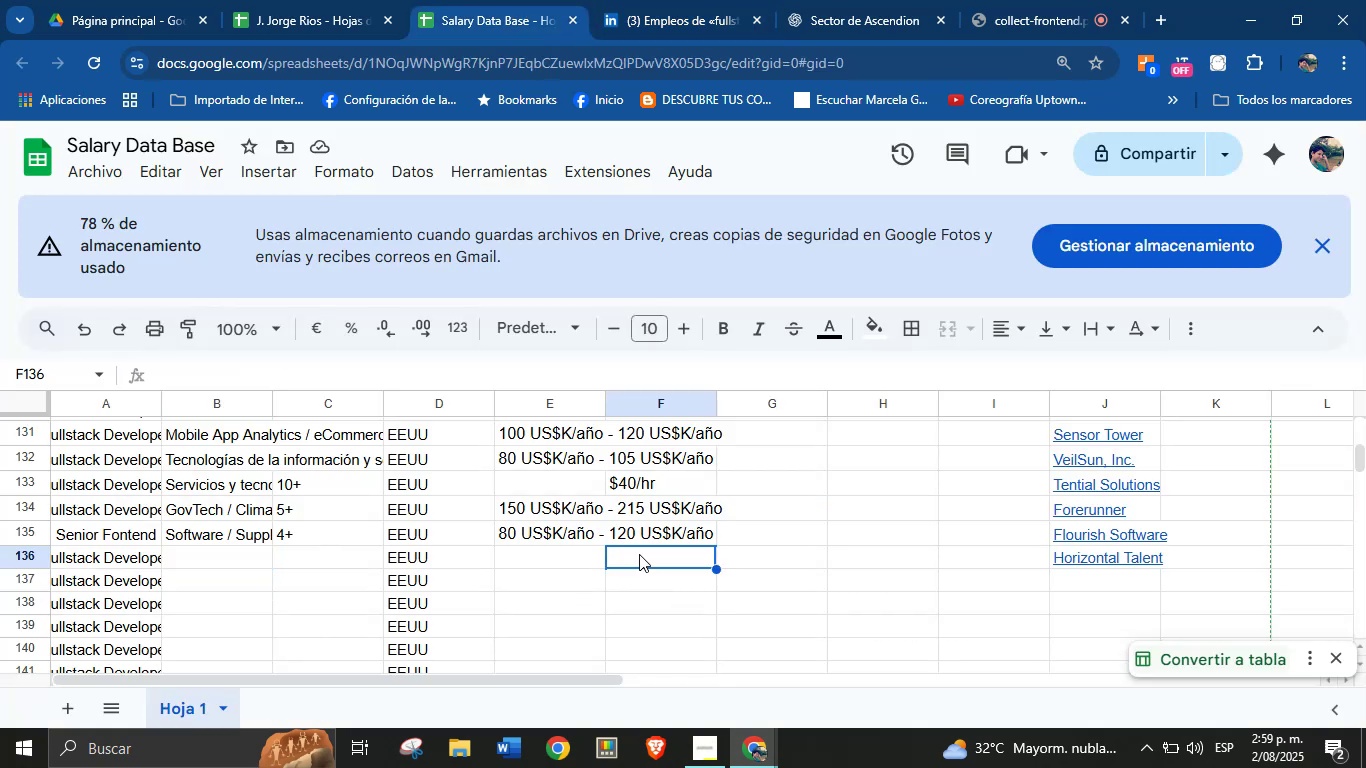 
key(Control+ControlLeft)
 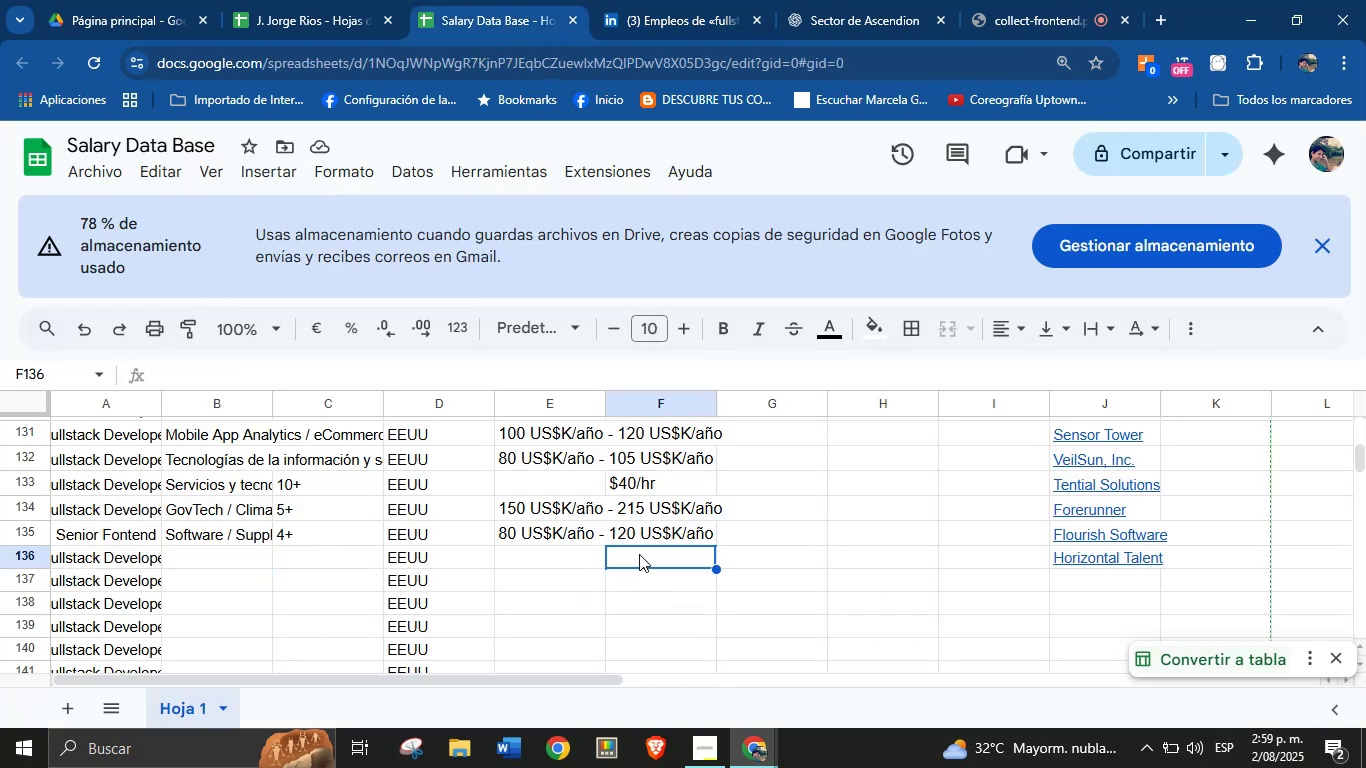 
key(Break)
 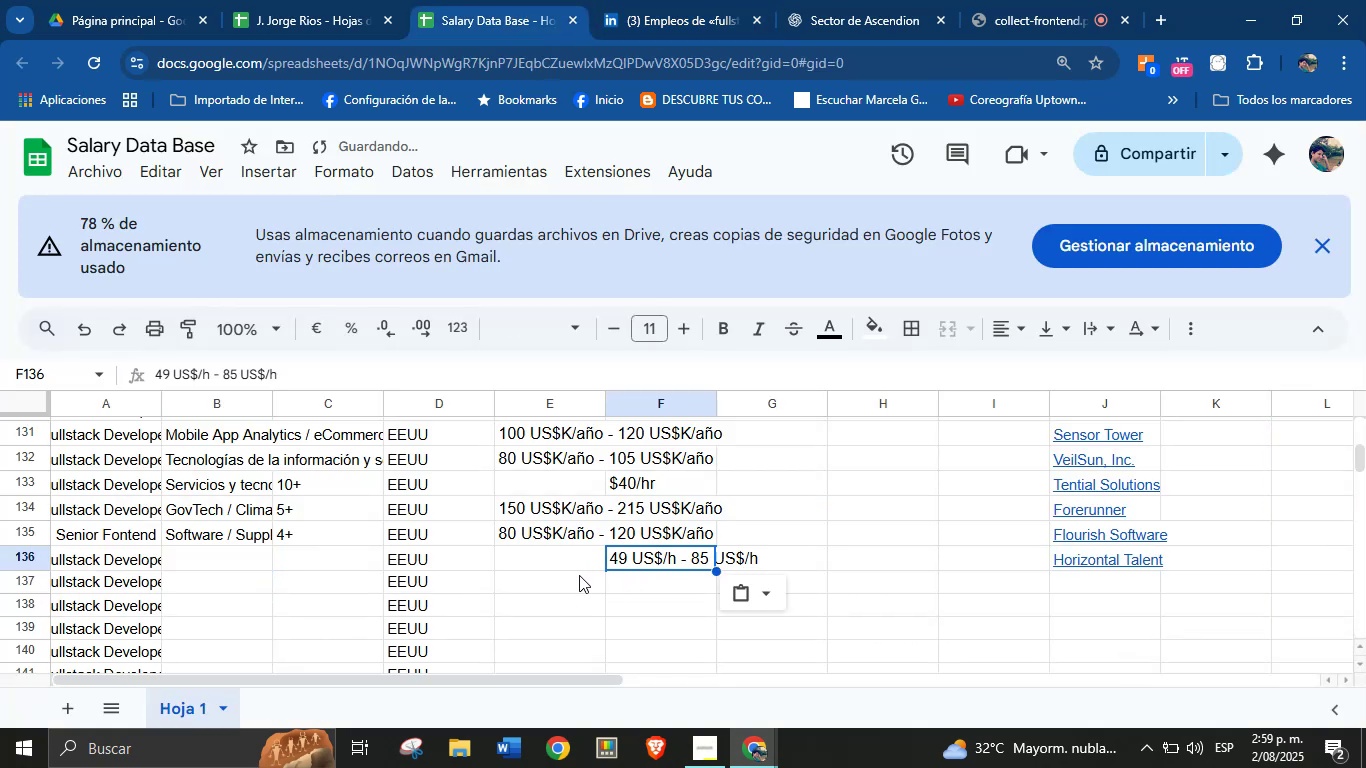 
key(Control+V)
 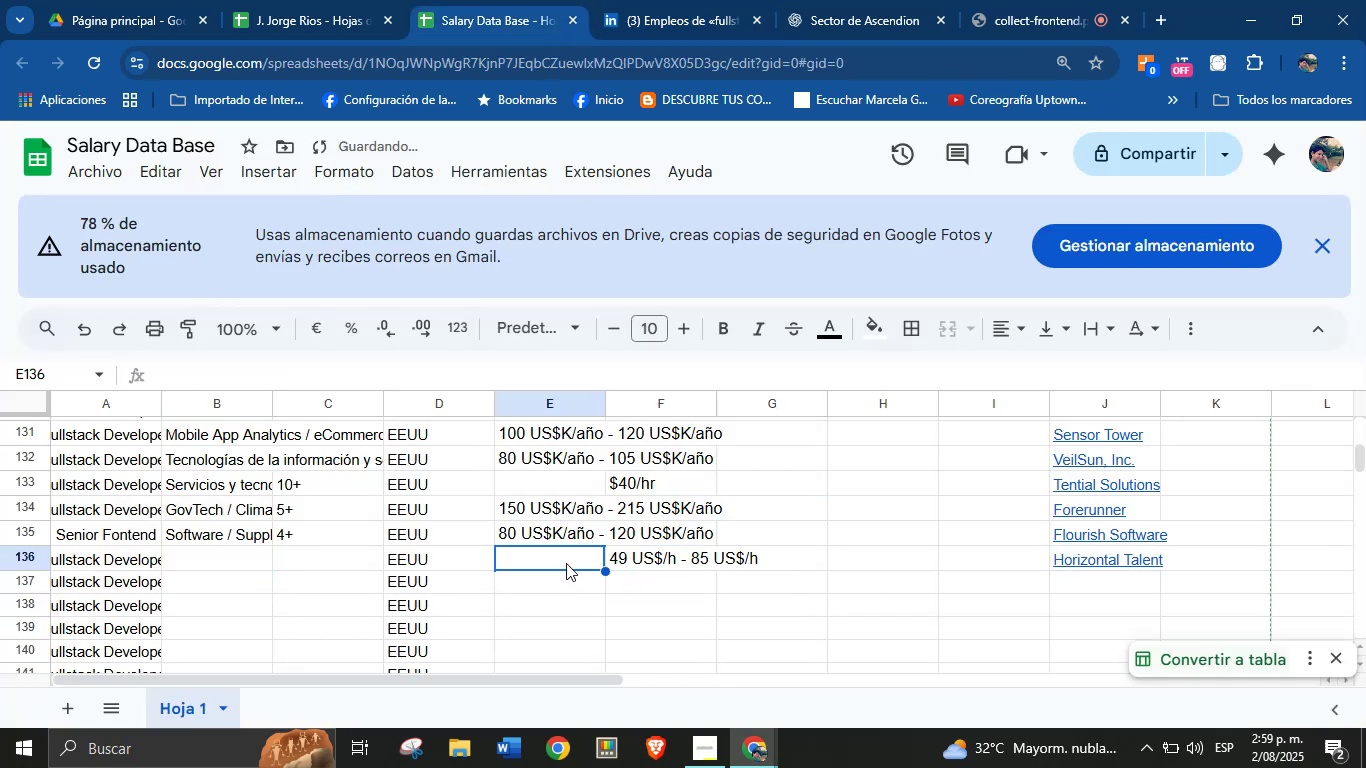 
left_click([676, 0])
 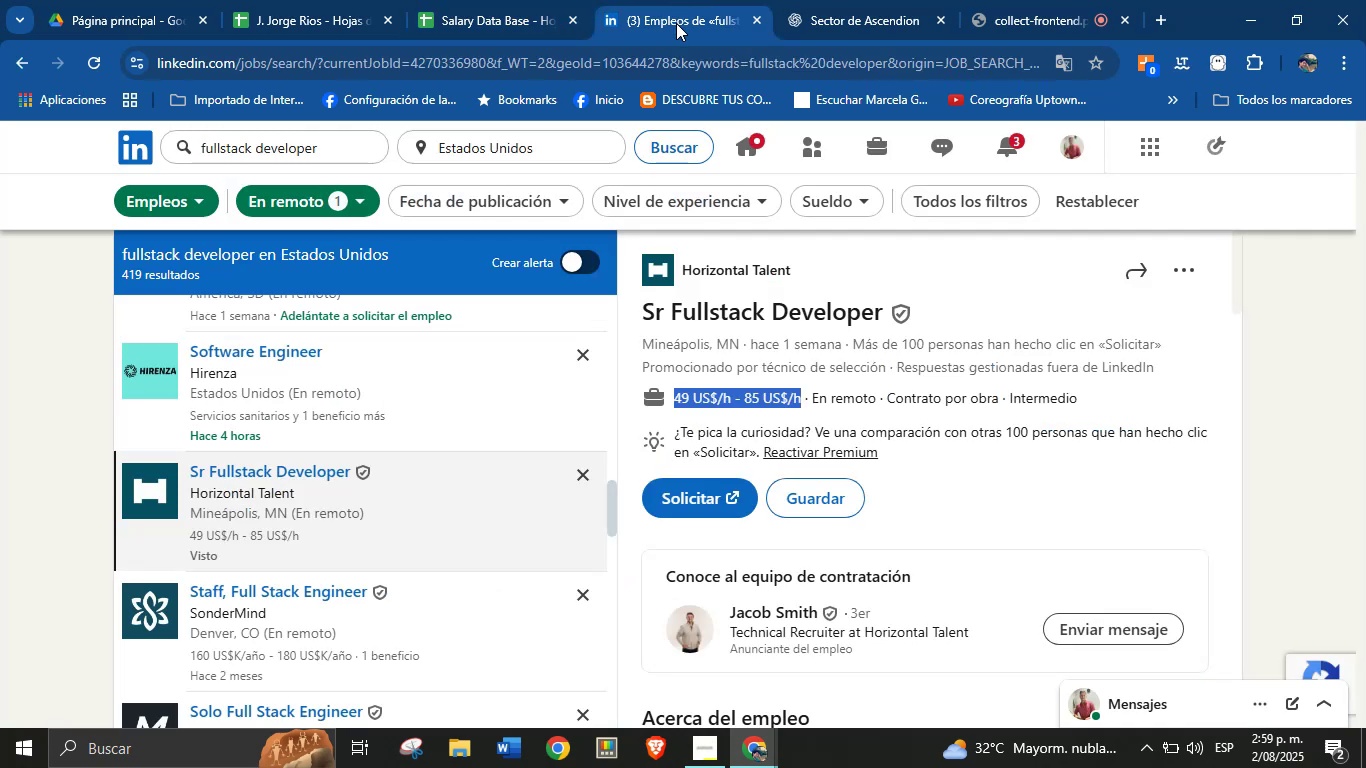 
left_click([494, 0])
 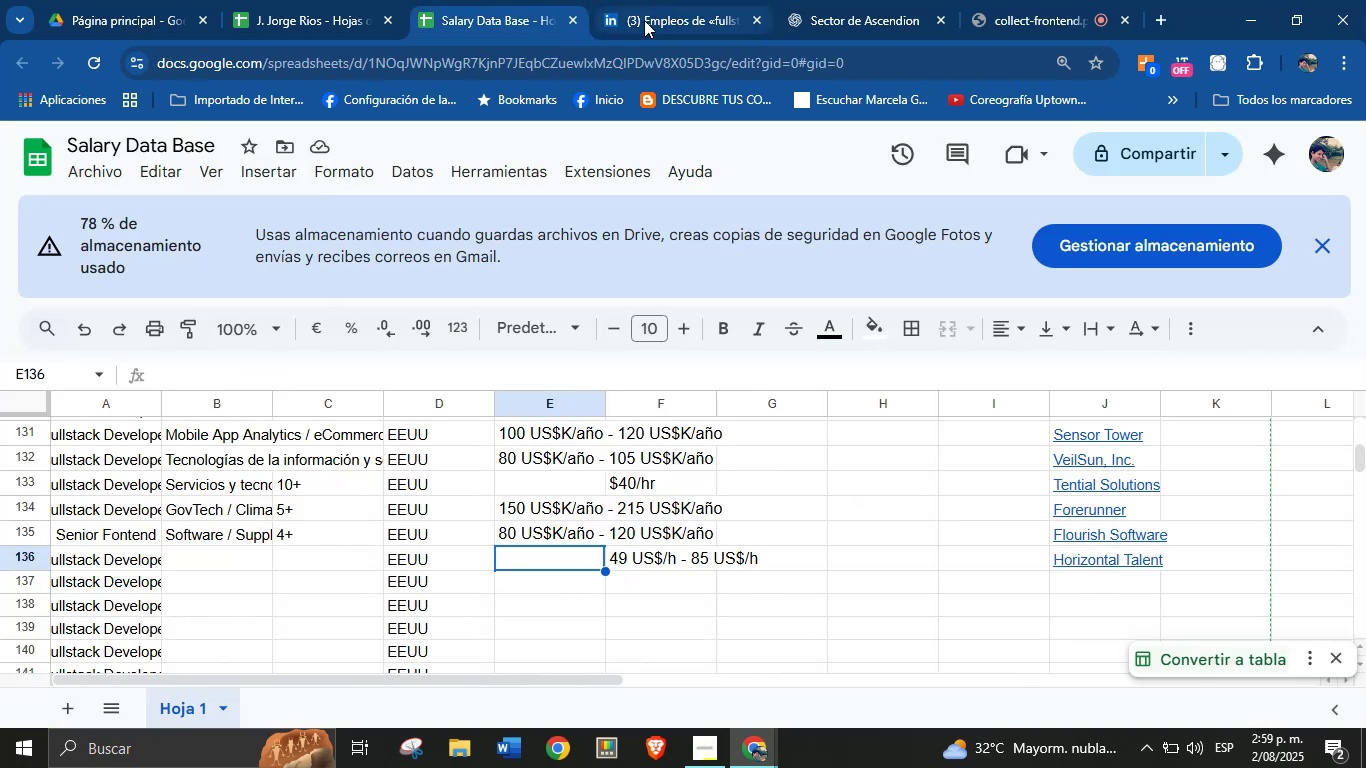 
left_click([674, 0])
 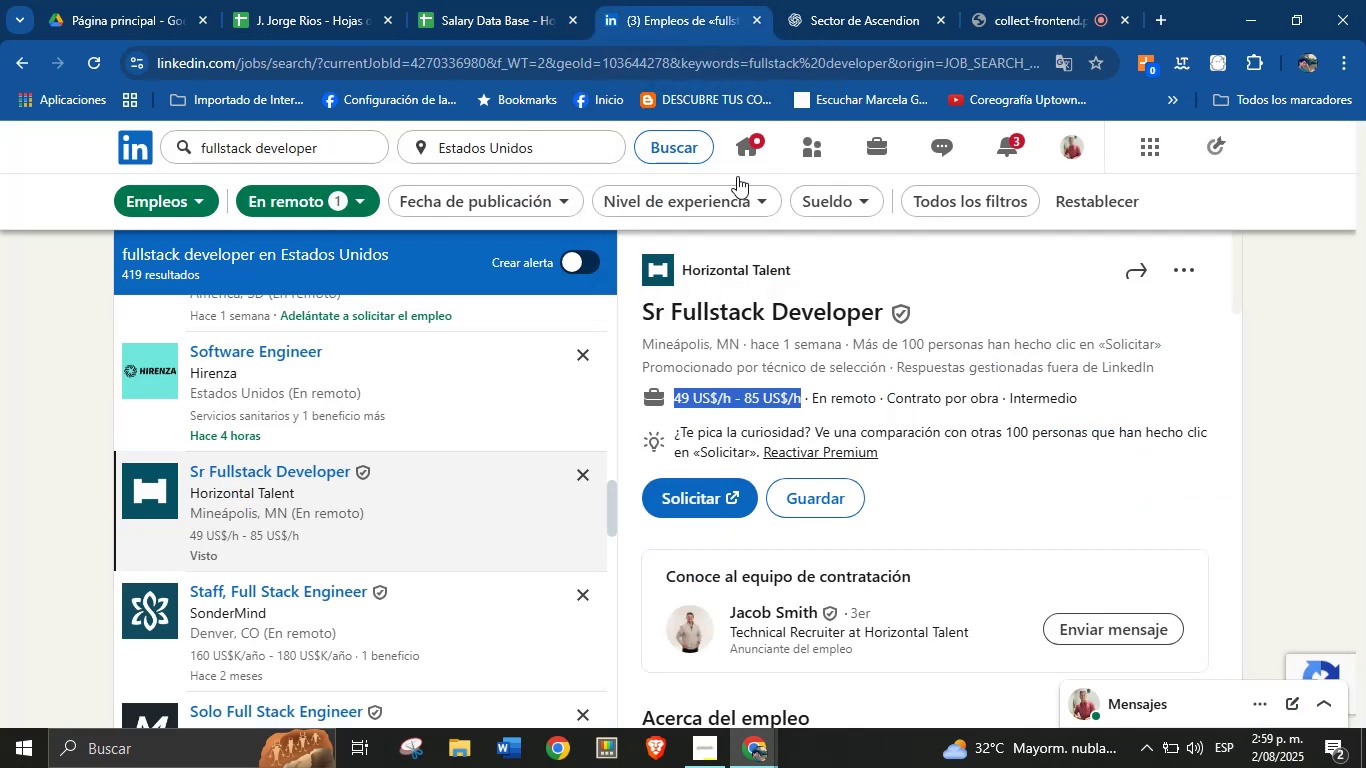 
scroll: coordinate [845, 518], scroll_direction: down, amount: 10.0
 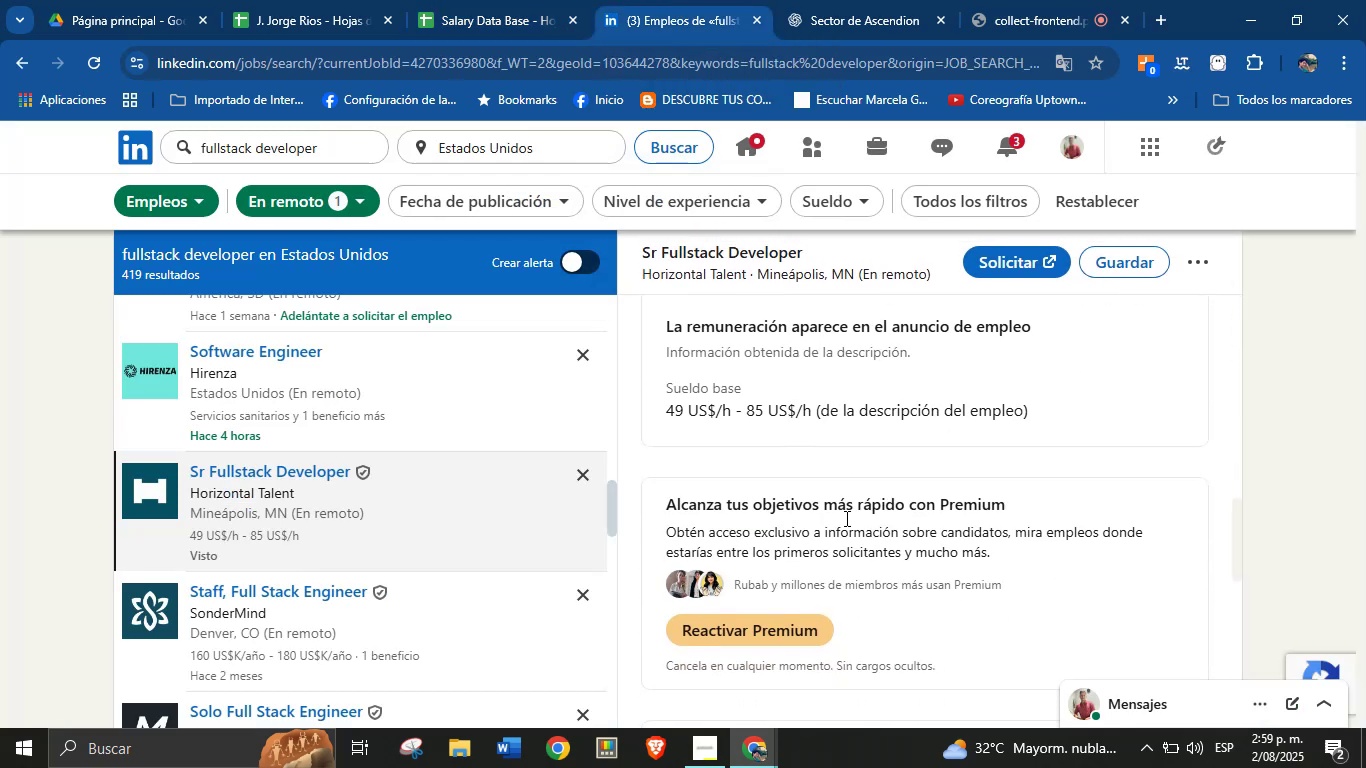 
scroll: coordinate [845, 518], scroll_direction: up, amount: 5.0
 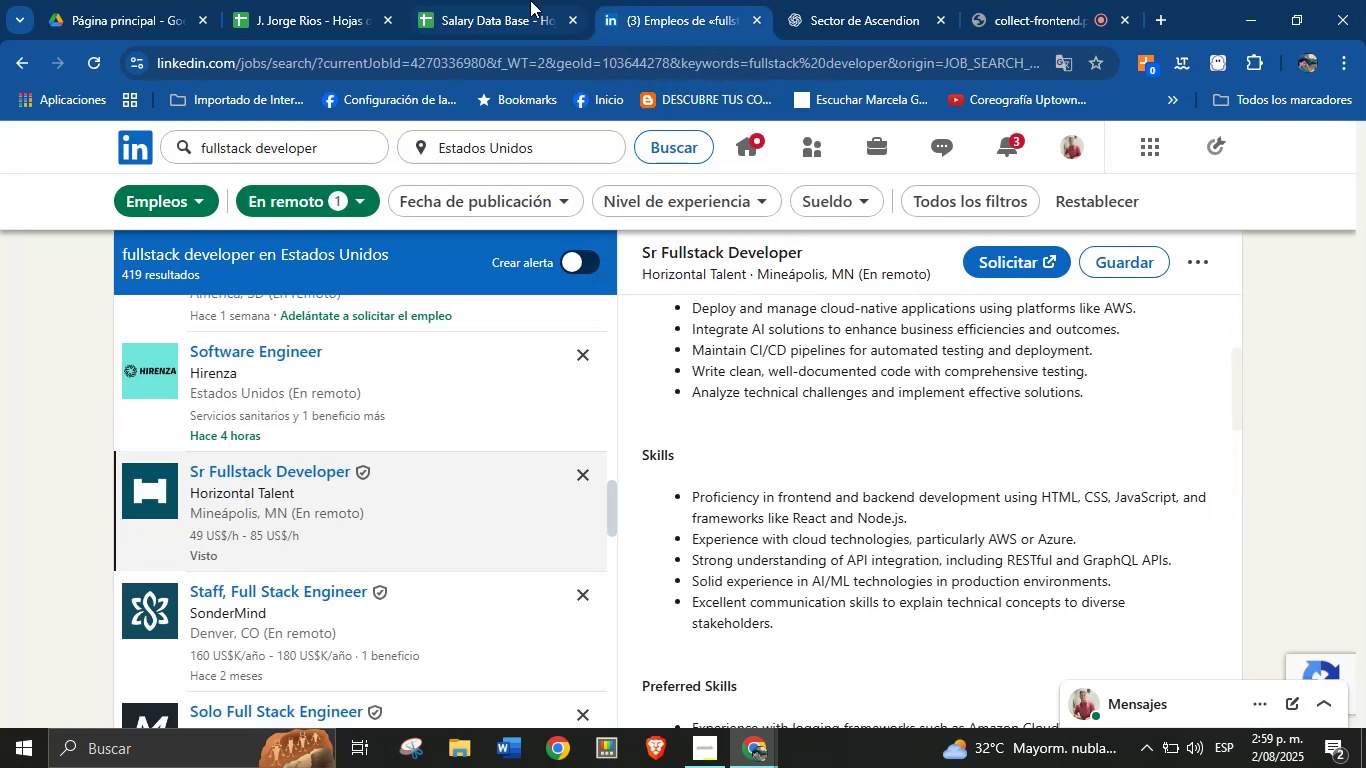 
left_click([487, 0])
 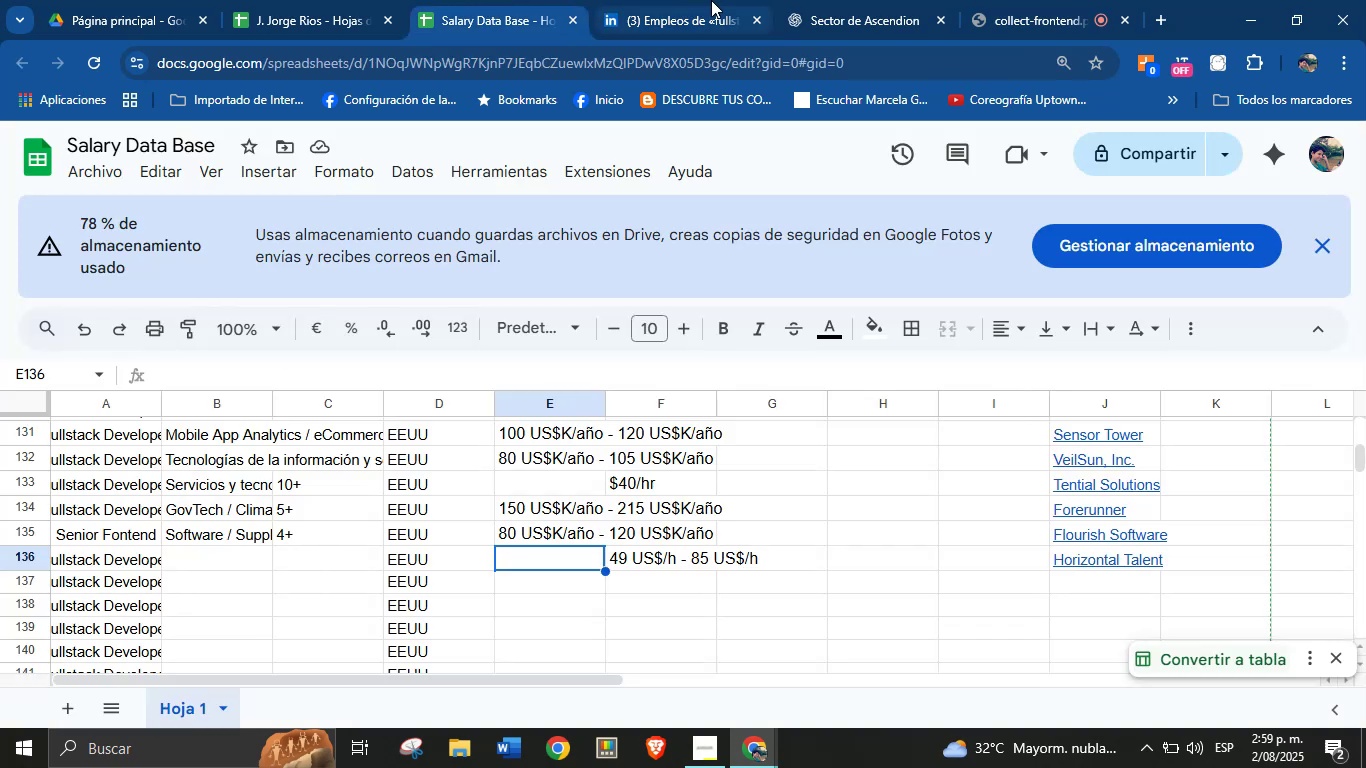 
left_click([712, 0])
 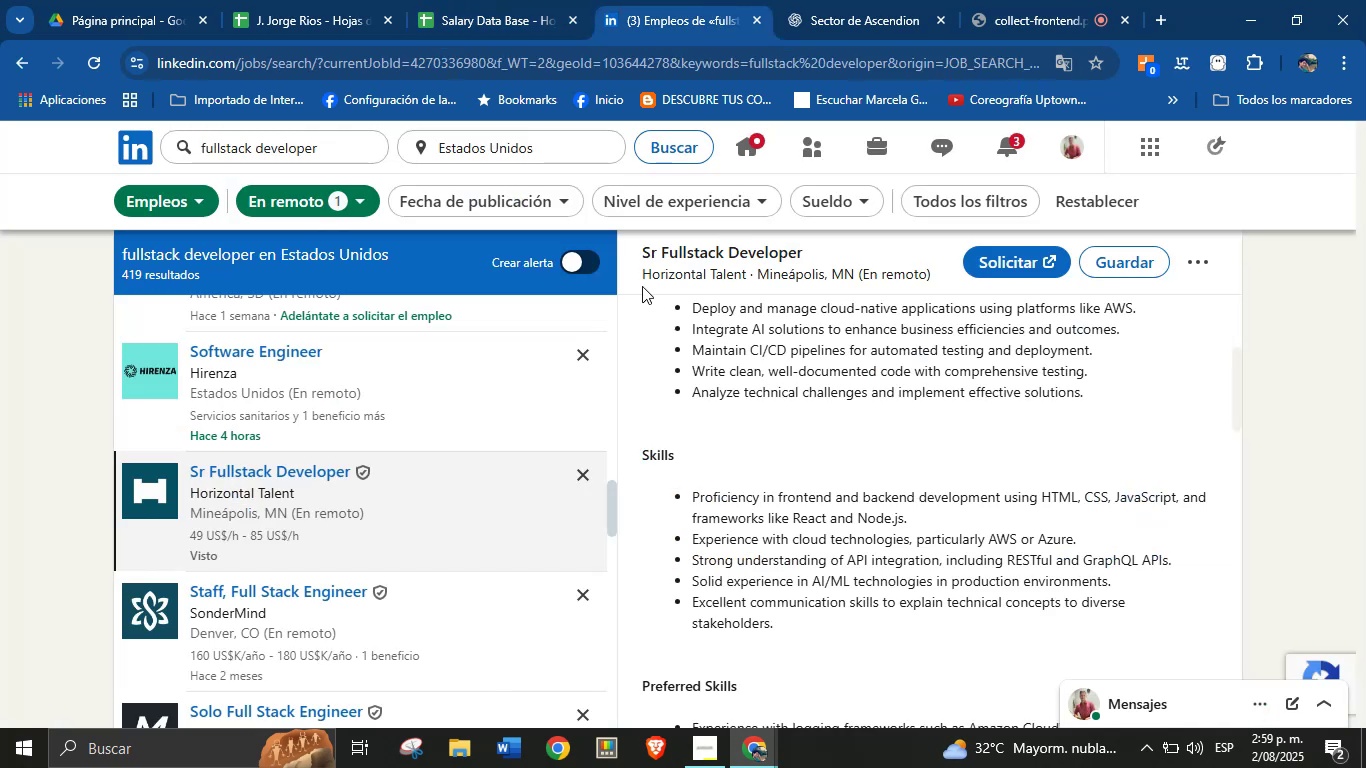 
left_click([459, 0])
 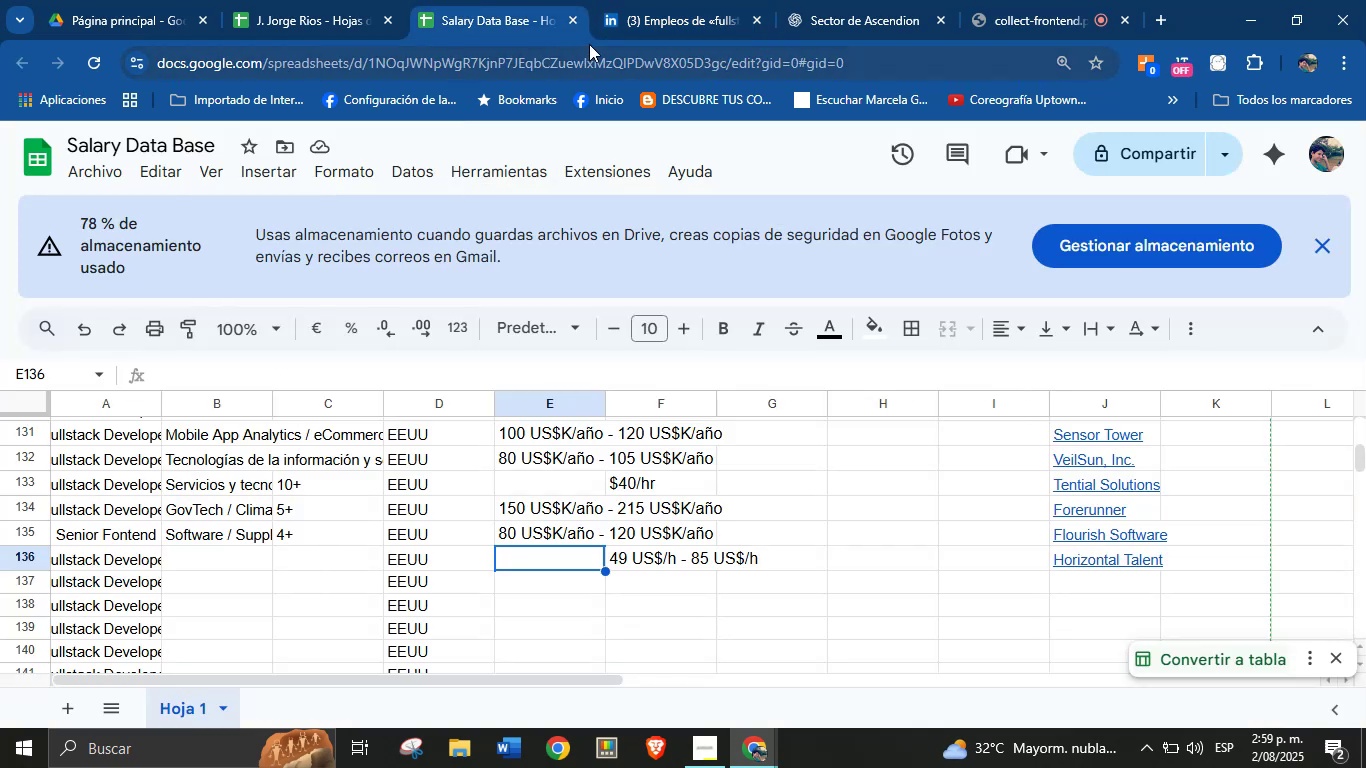 
left_click([640, 0])
 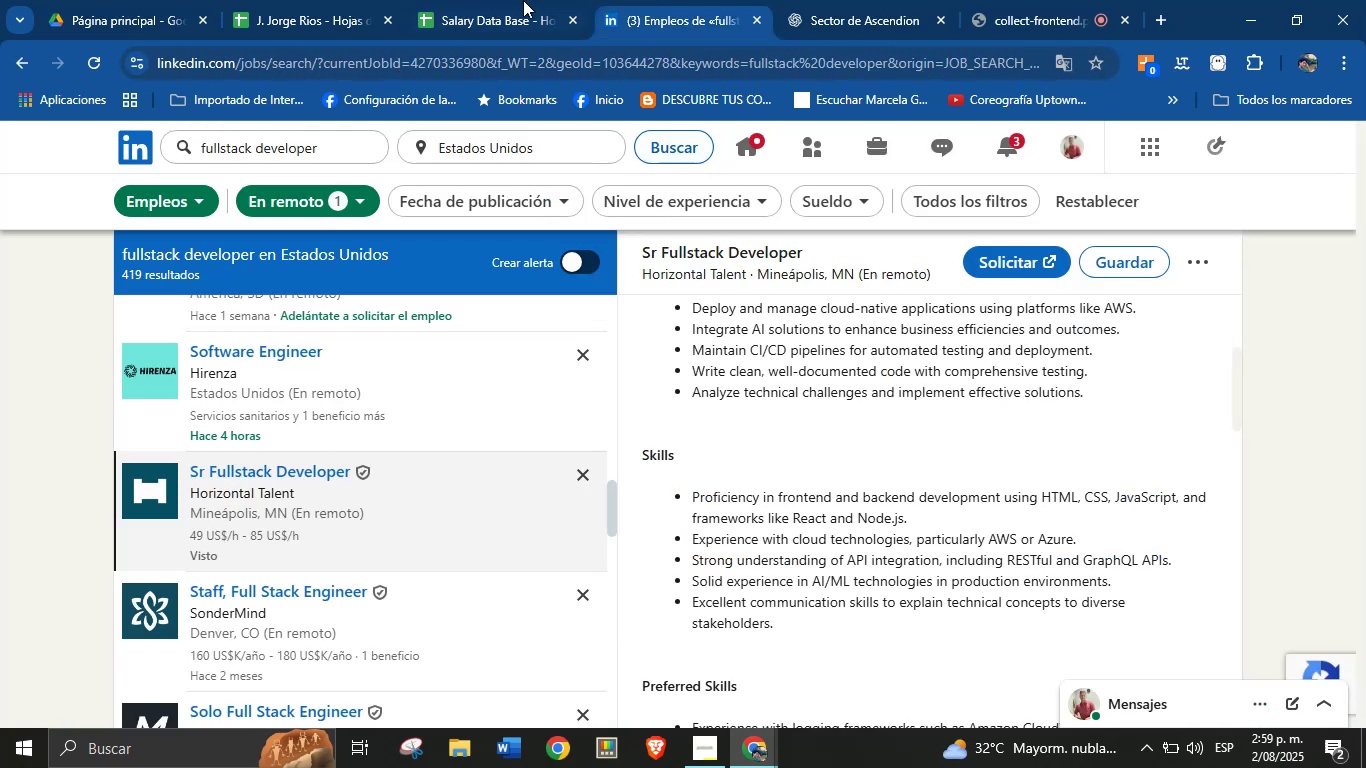 
left_click([502, 0])
 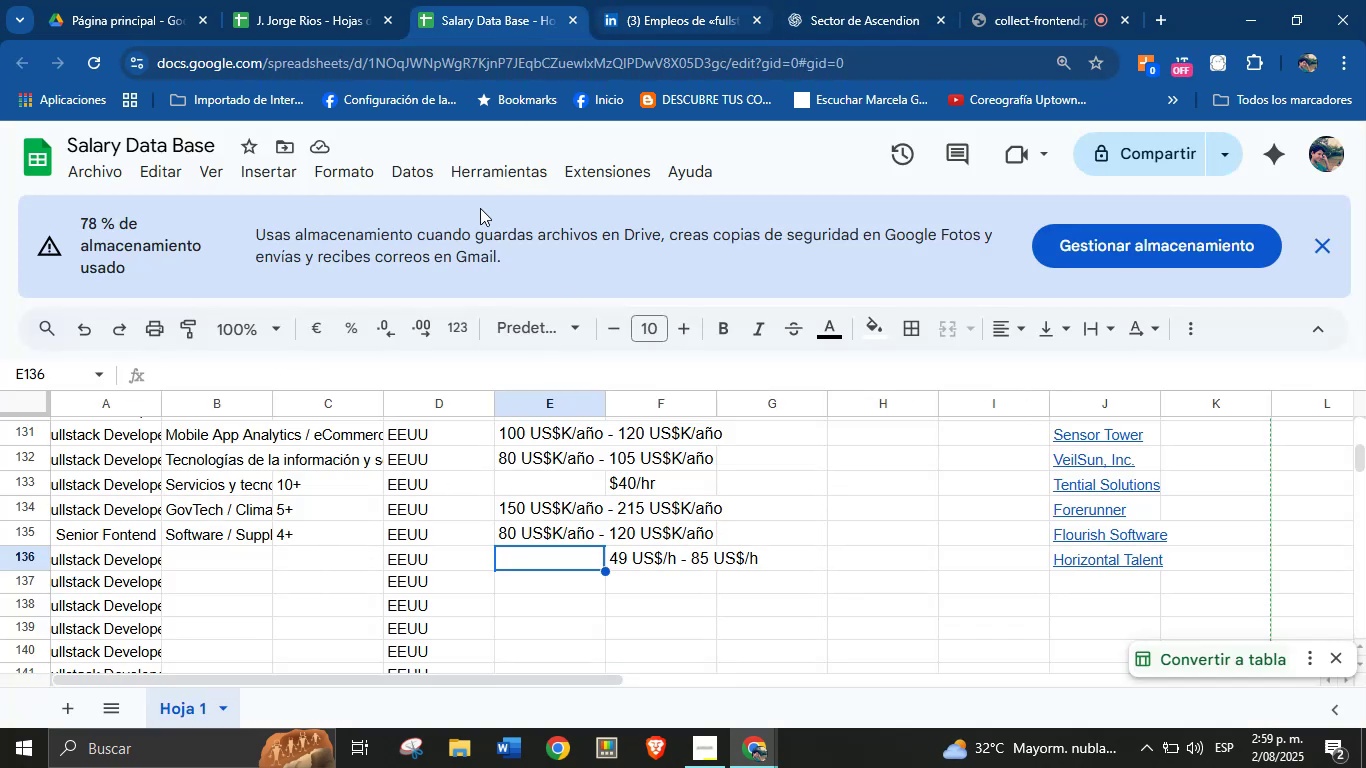 
left_click([361, 562])
 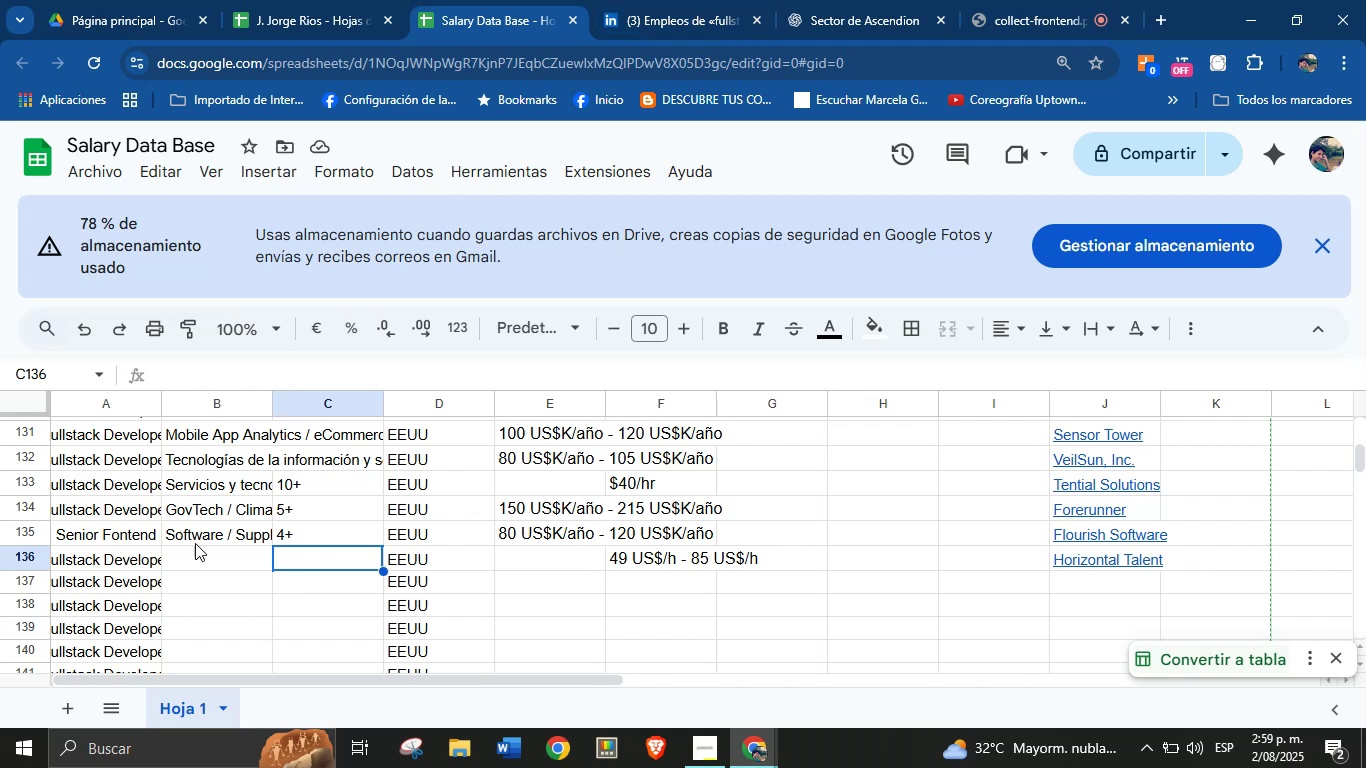 
left_click([199, 571])
 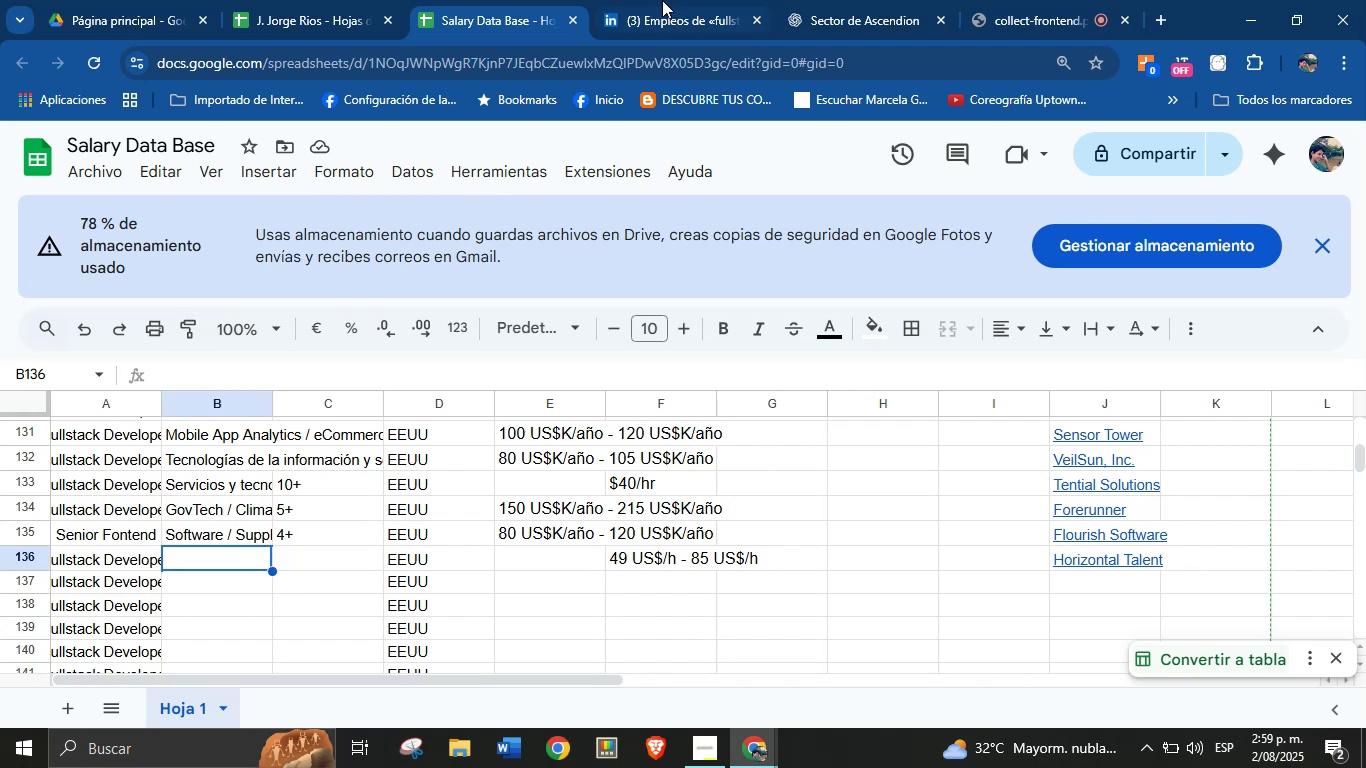 
left_click([679, 0])
 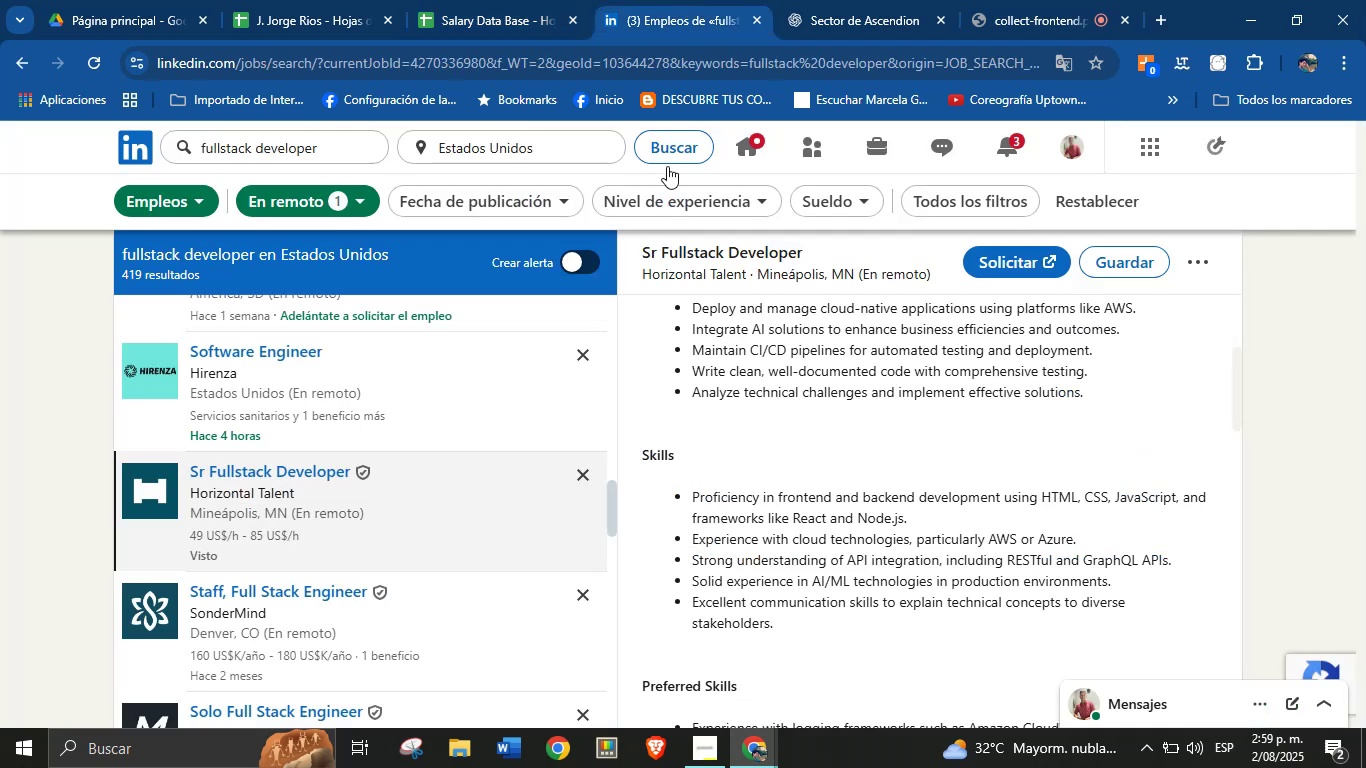 
scroll: coordinate [715, 357], scroll_direction: up, amount: 11.0
 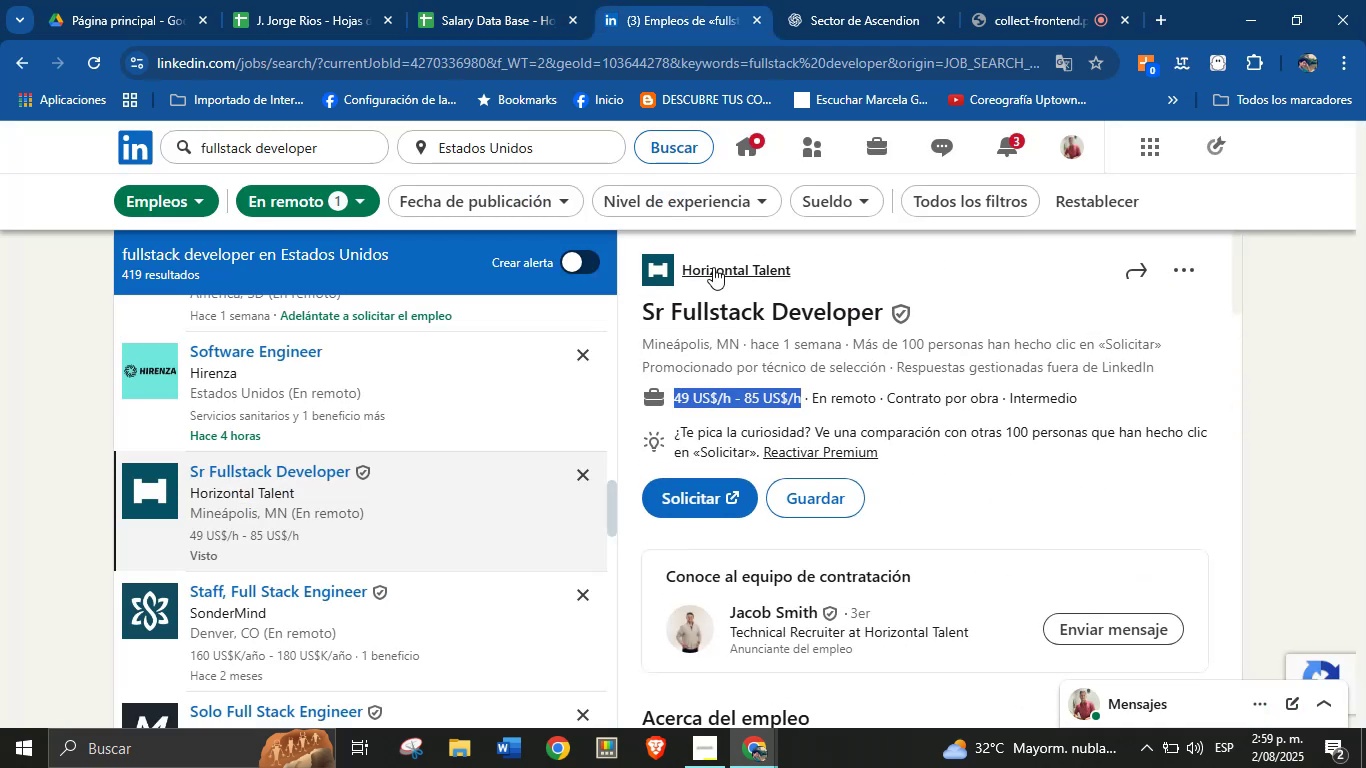 
right_click([713, 267])
 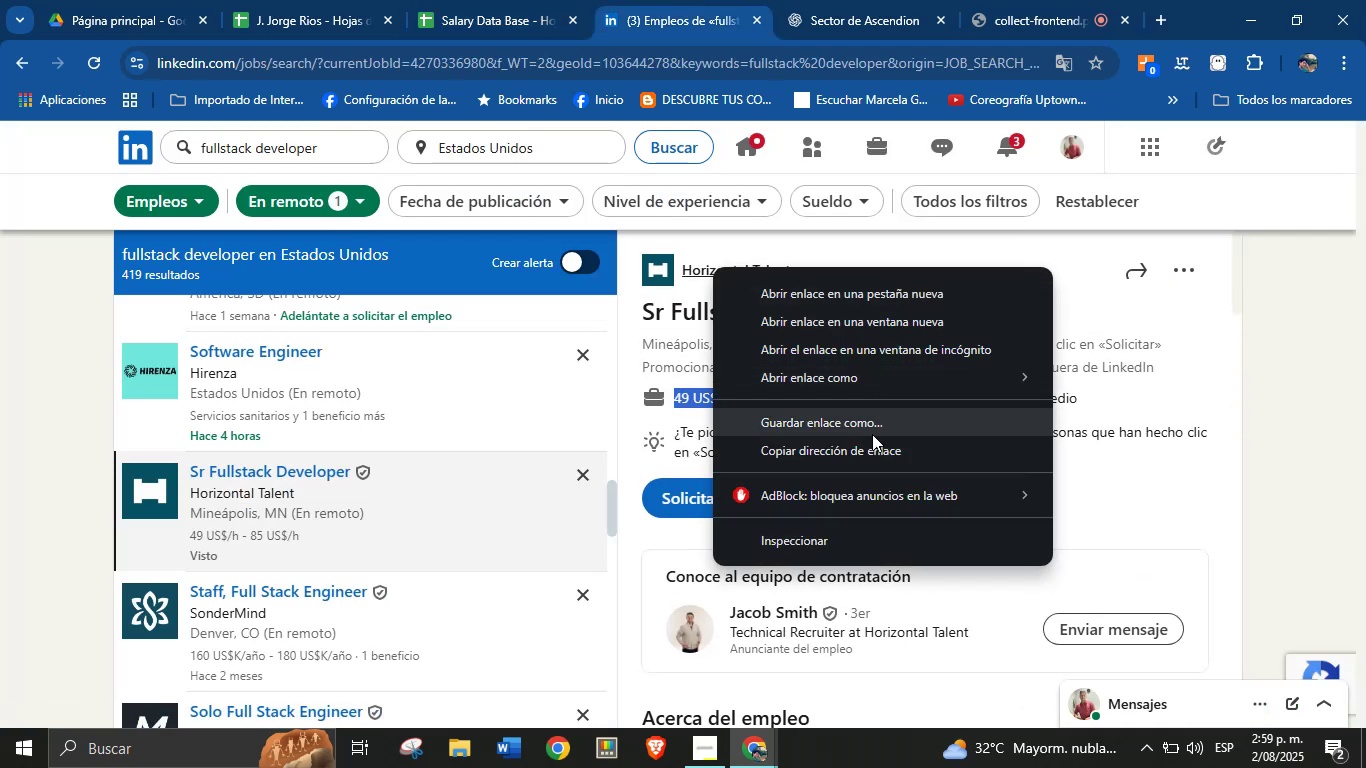 
left_click([872, 444])
 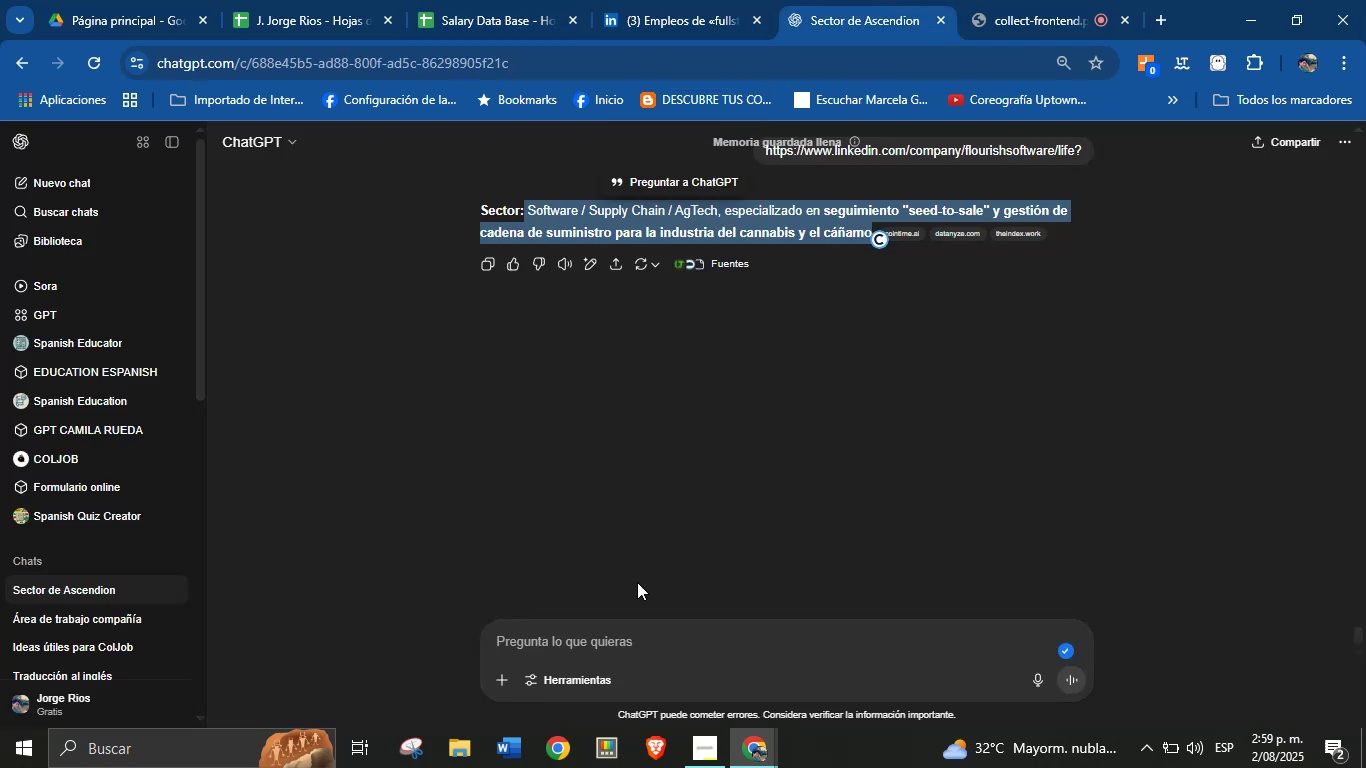 
left_click([593, 644])
 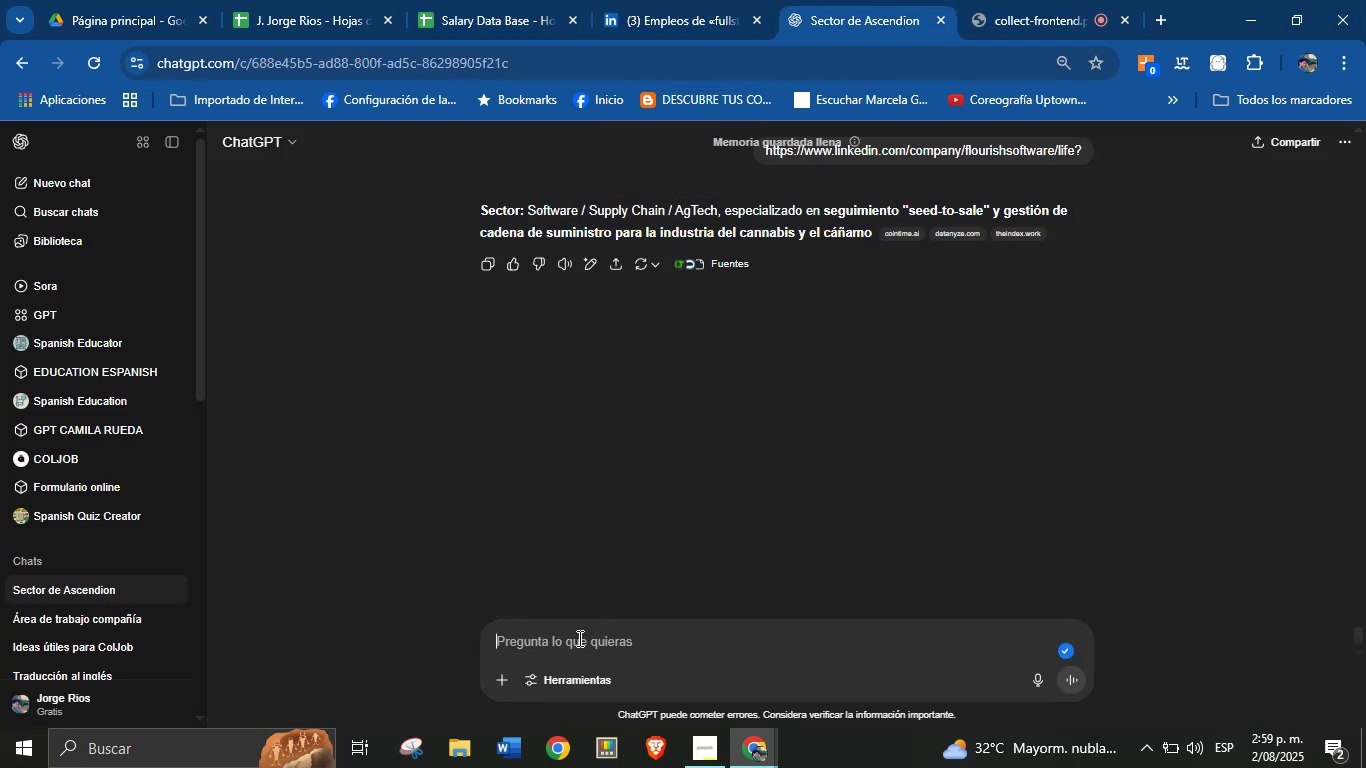 
key(Control+ControlLeft)
 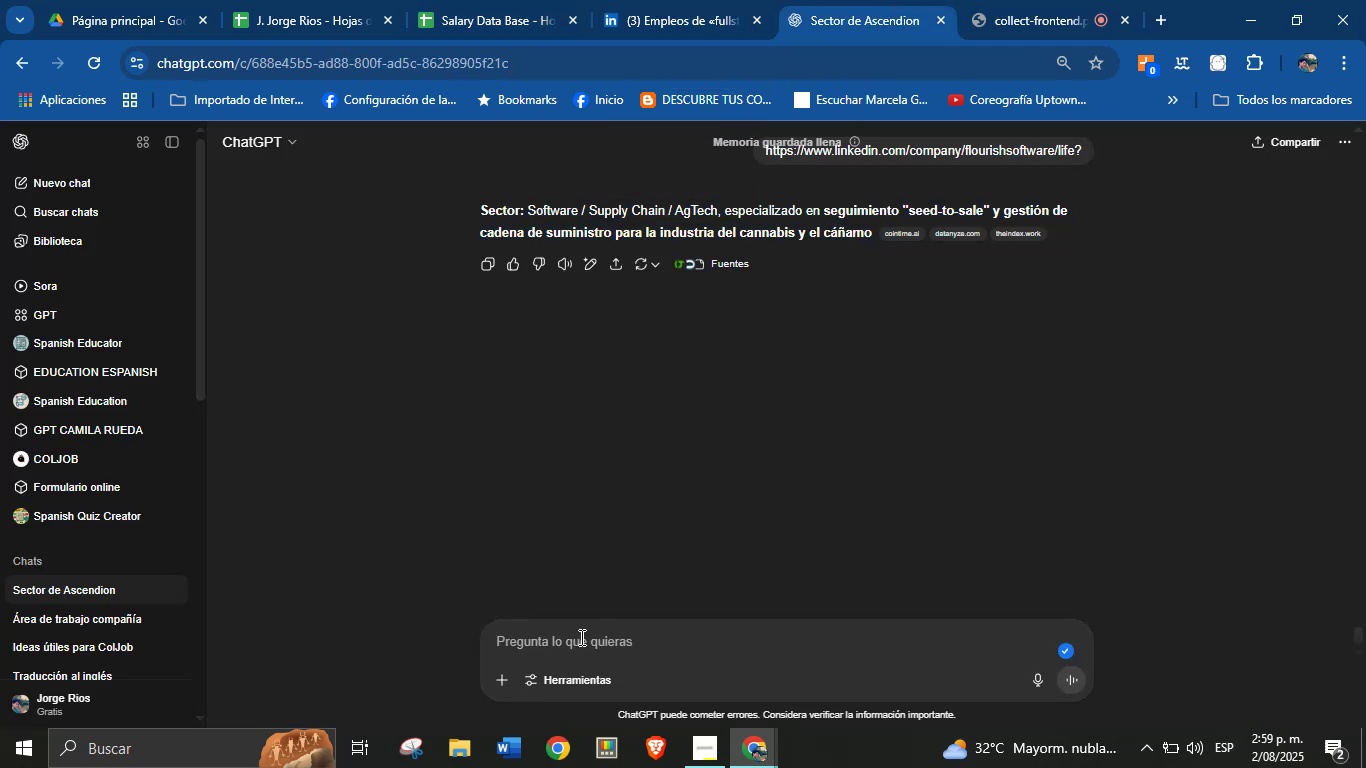 
key(Break)
 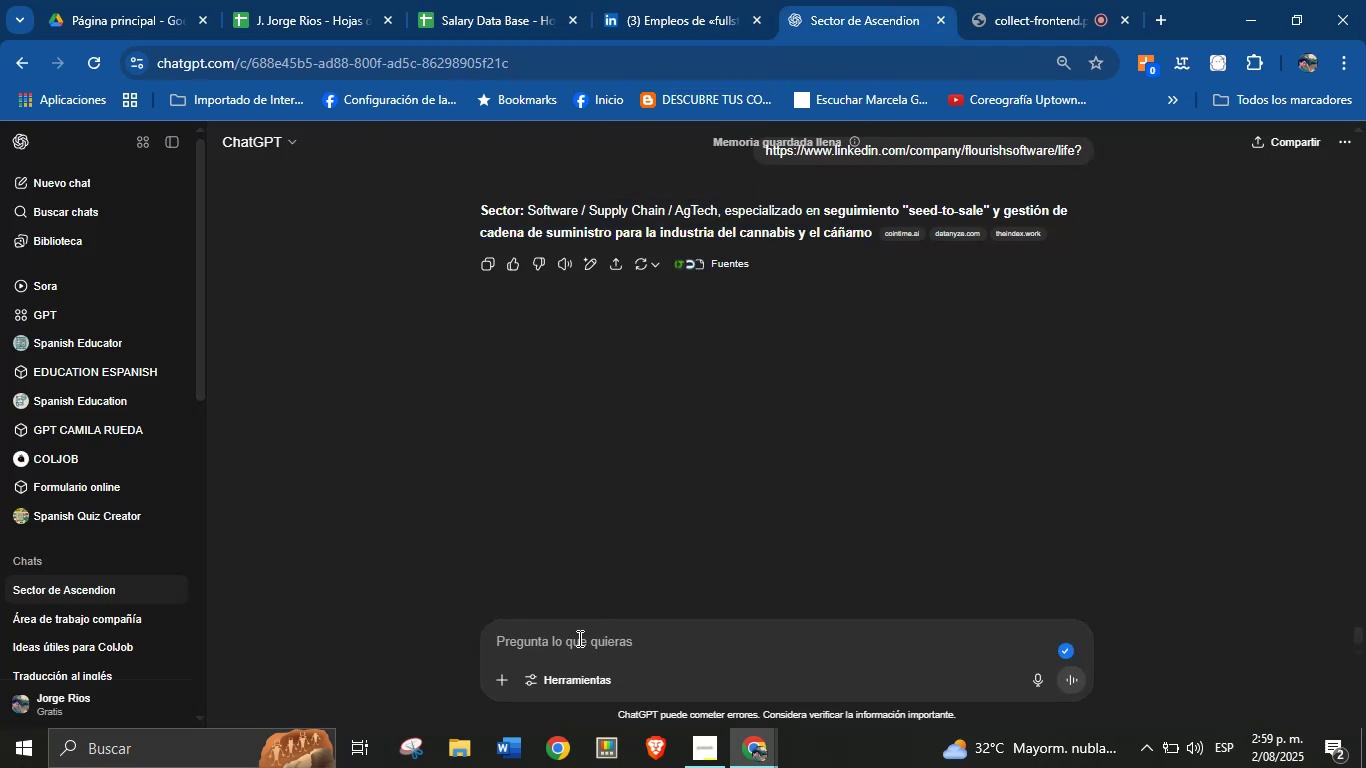 
key(Control+V)
 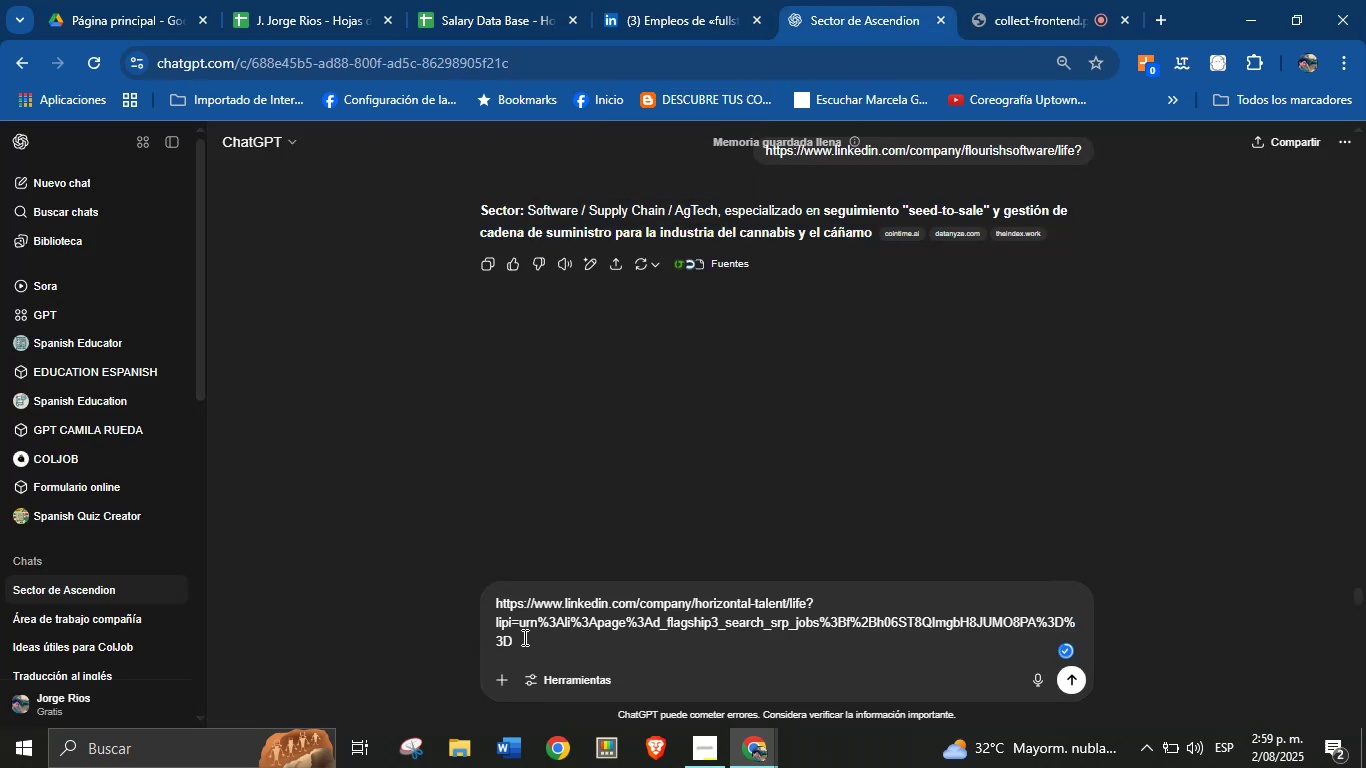 
key(Backspace)
 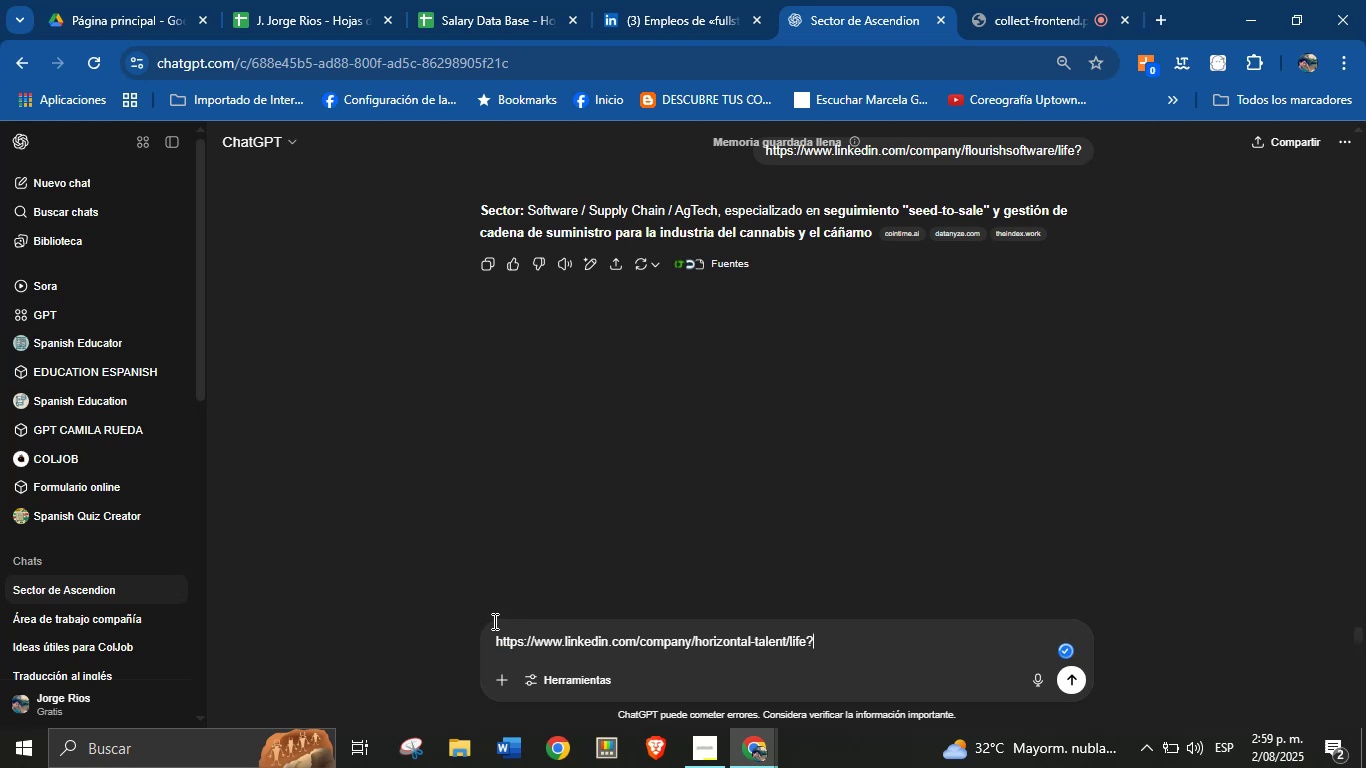 
key(Enter)
 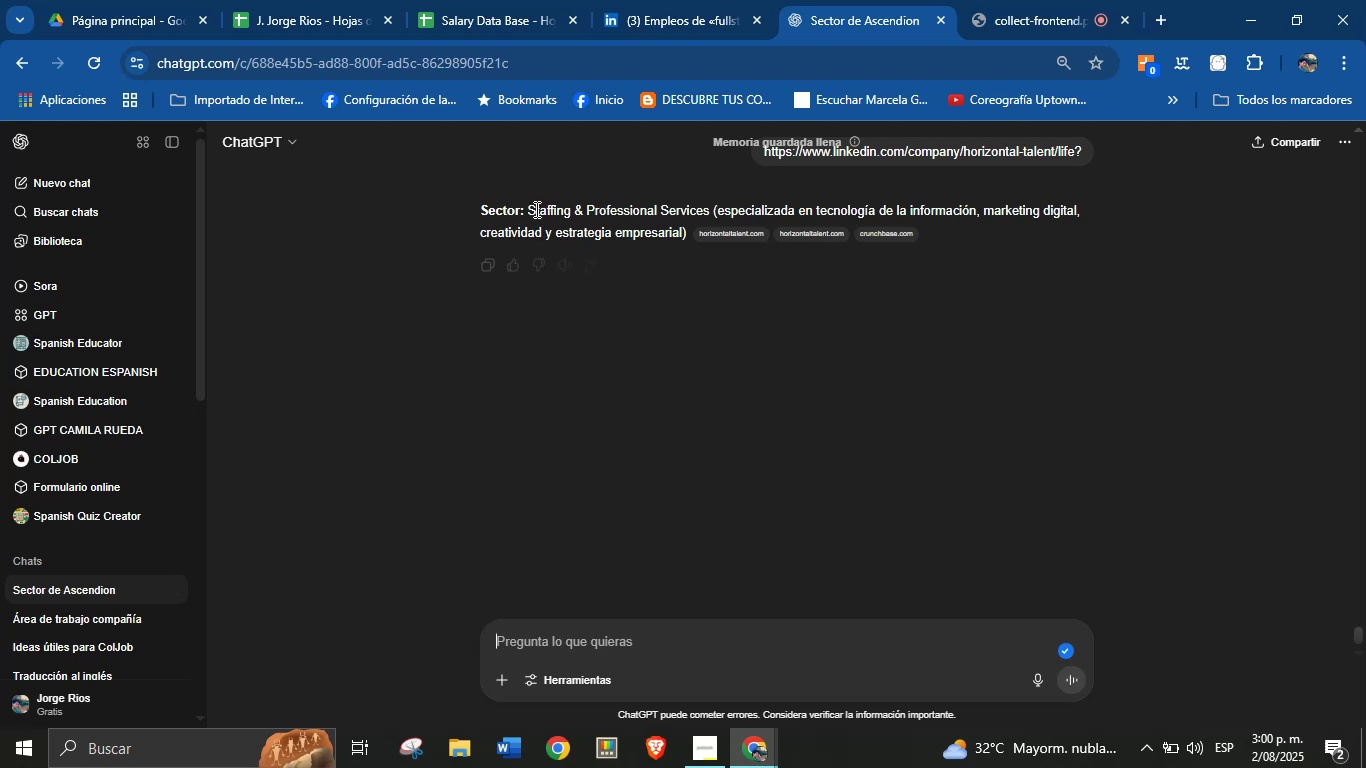 
wait(27.53)
 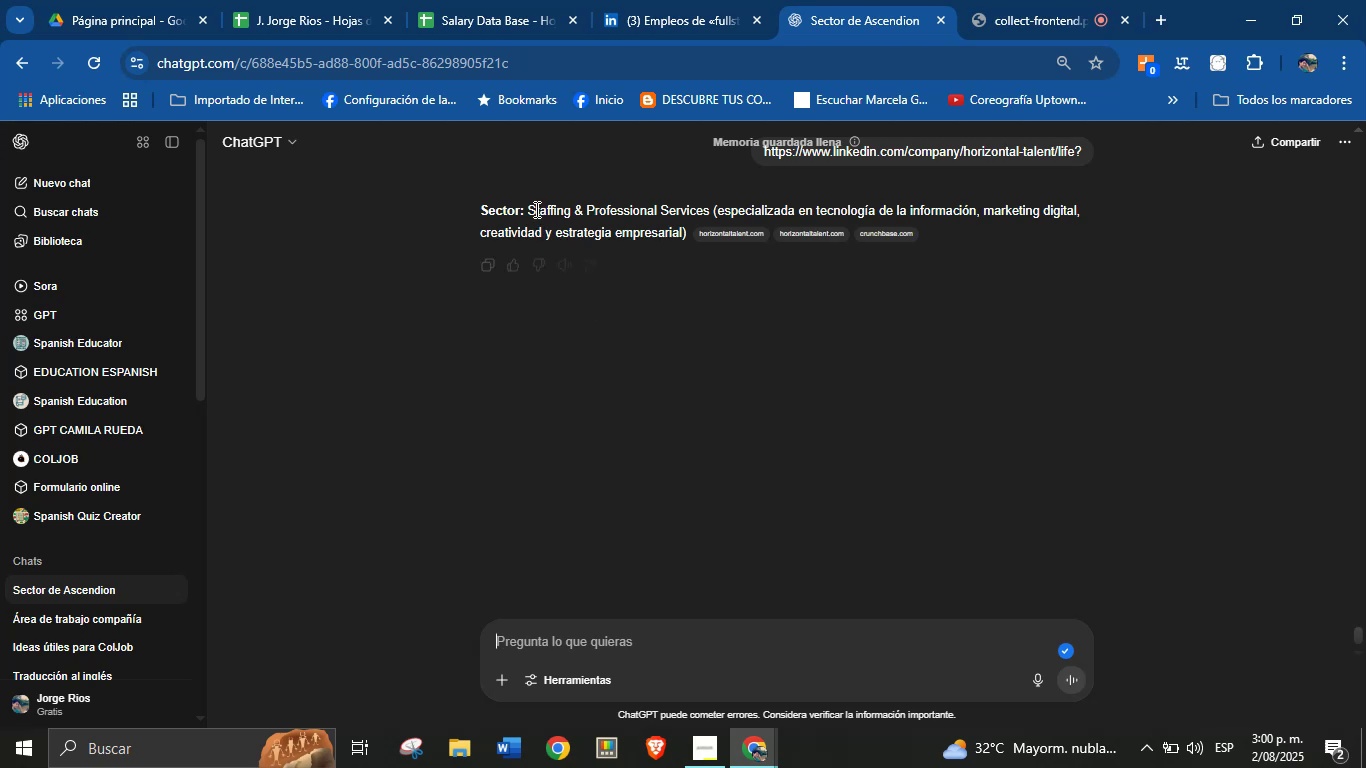 
key(Alt+Control+ControlLeft)
 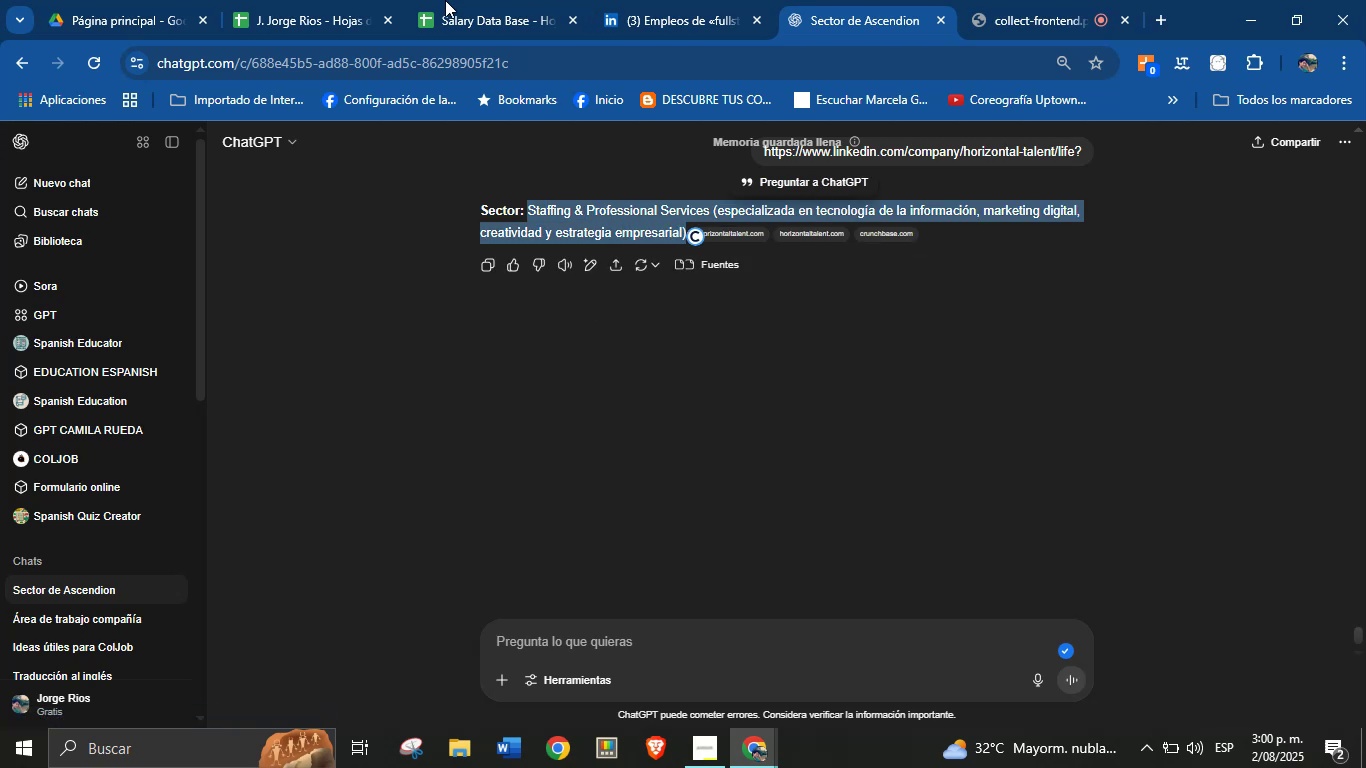 
key(Alt+Control+C)
 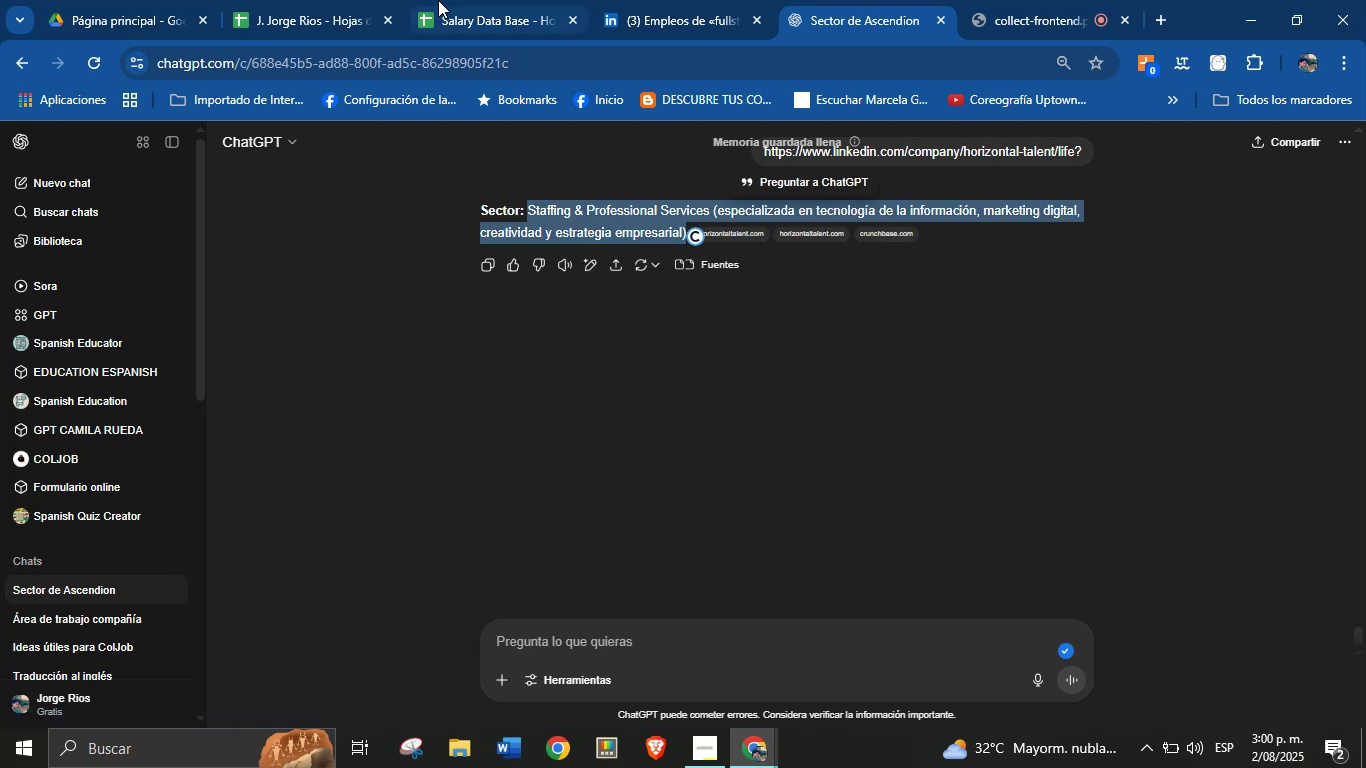 
key(Alt+AltLeft)
 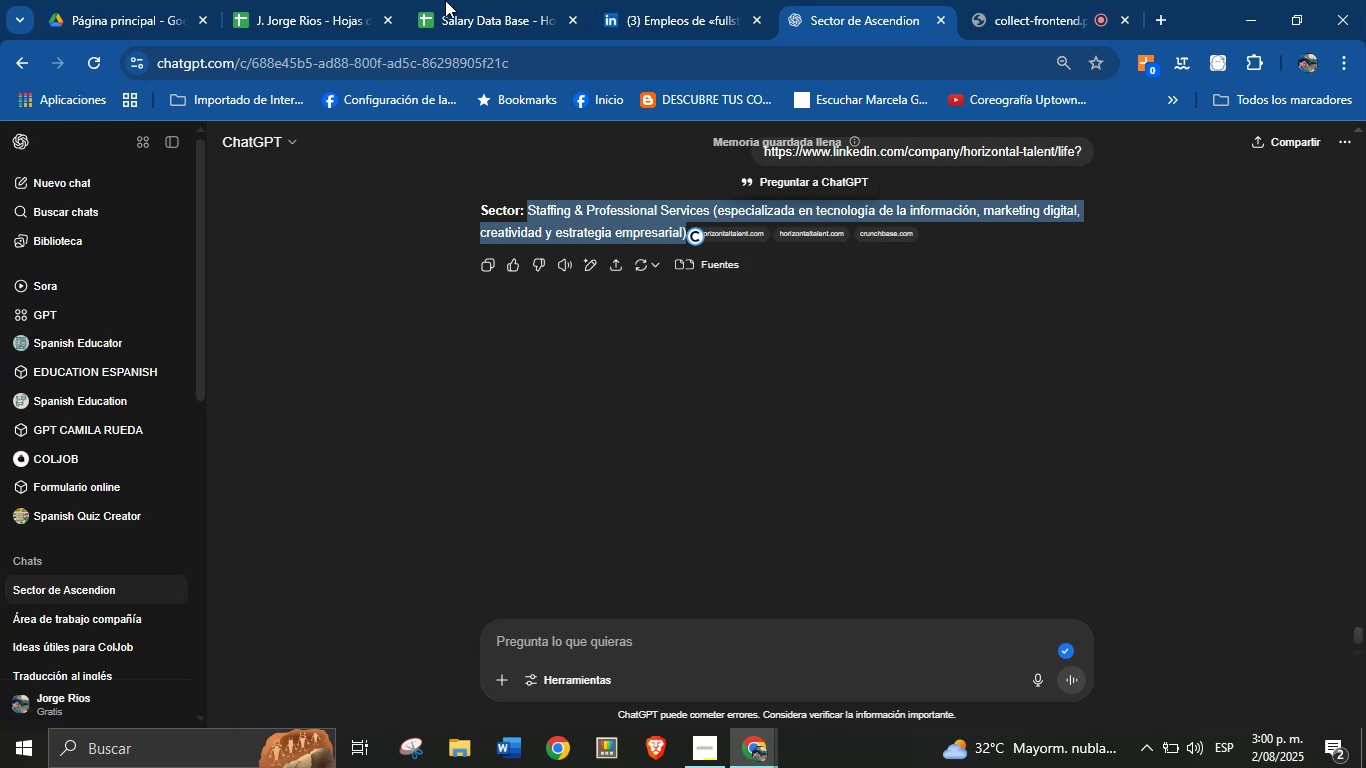 
left_click([468, 0])
 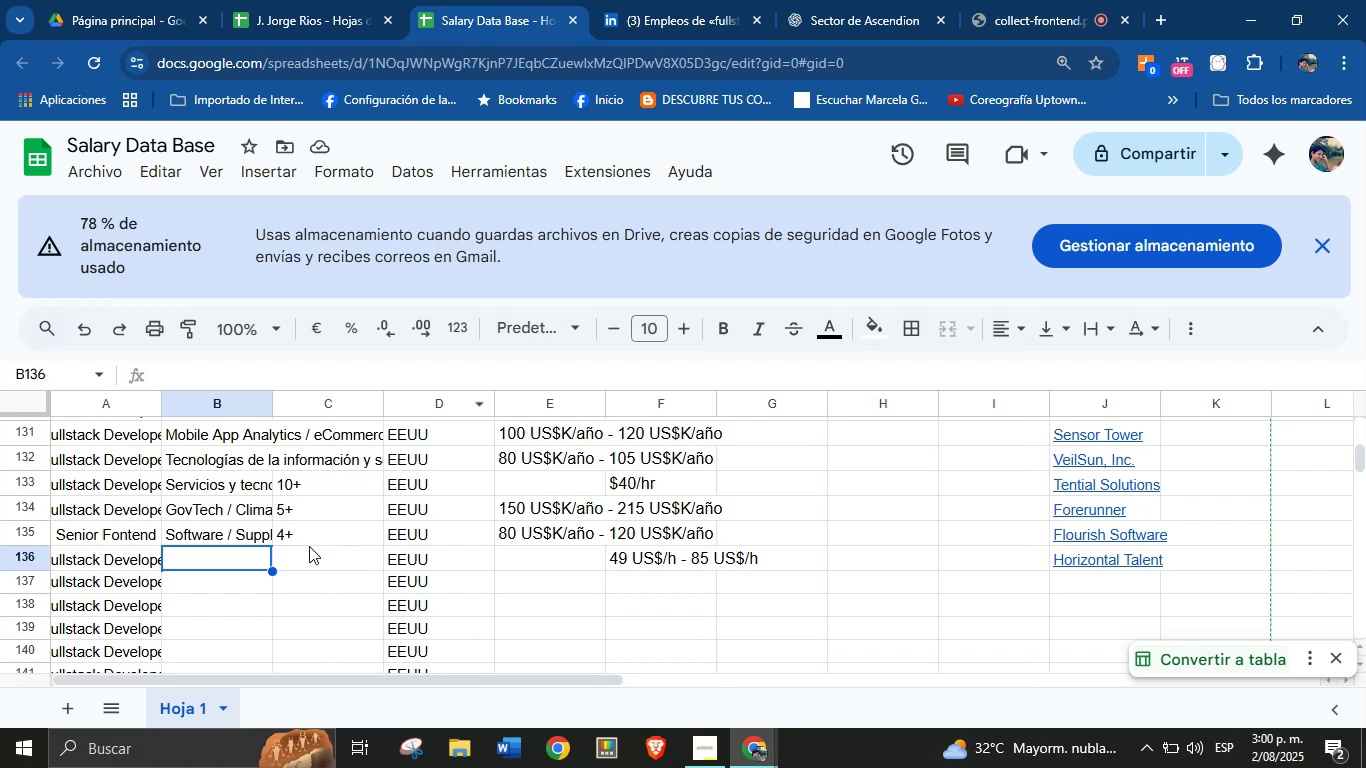 
key(Break)
 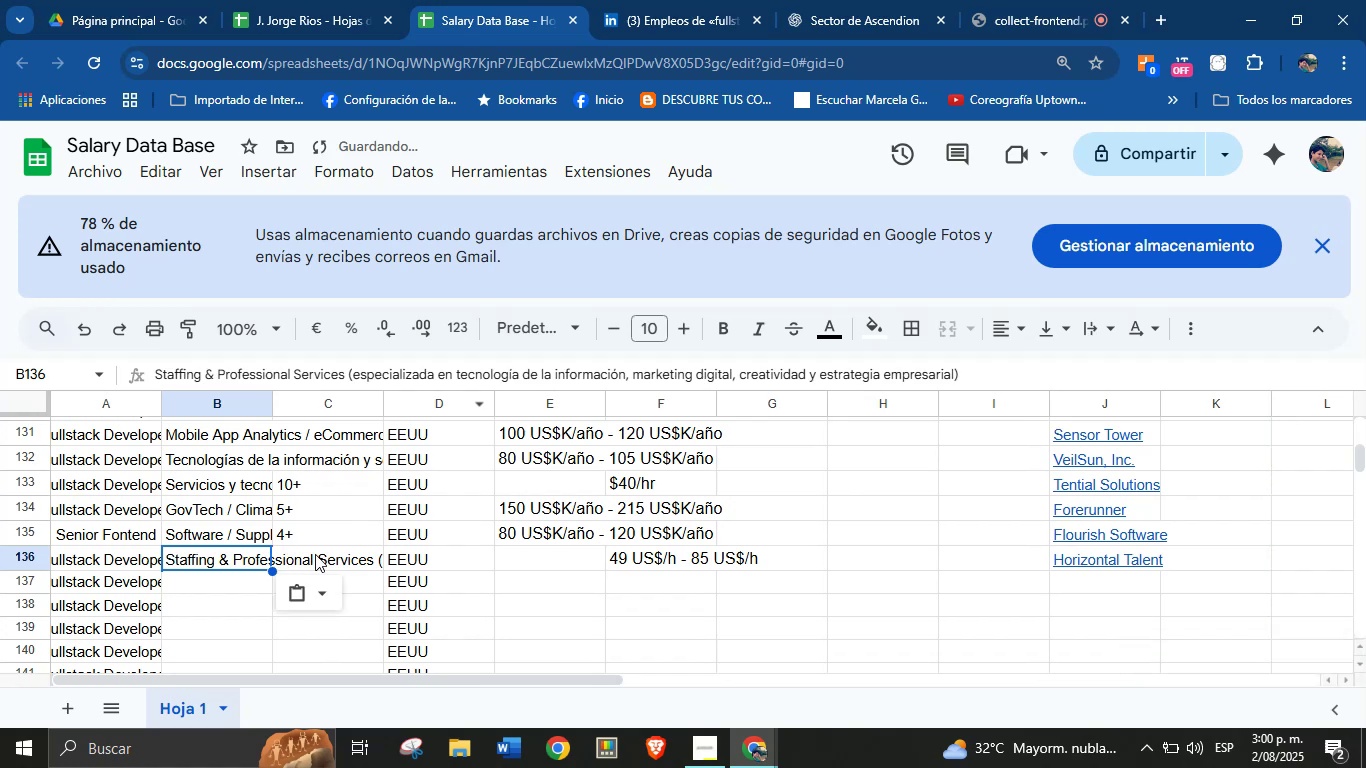 
key(Control+ControlLeft)
 